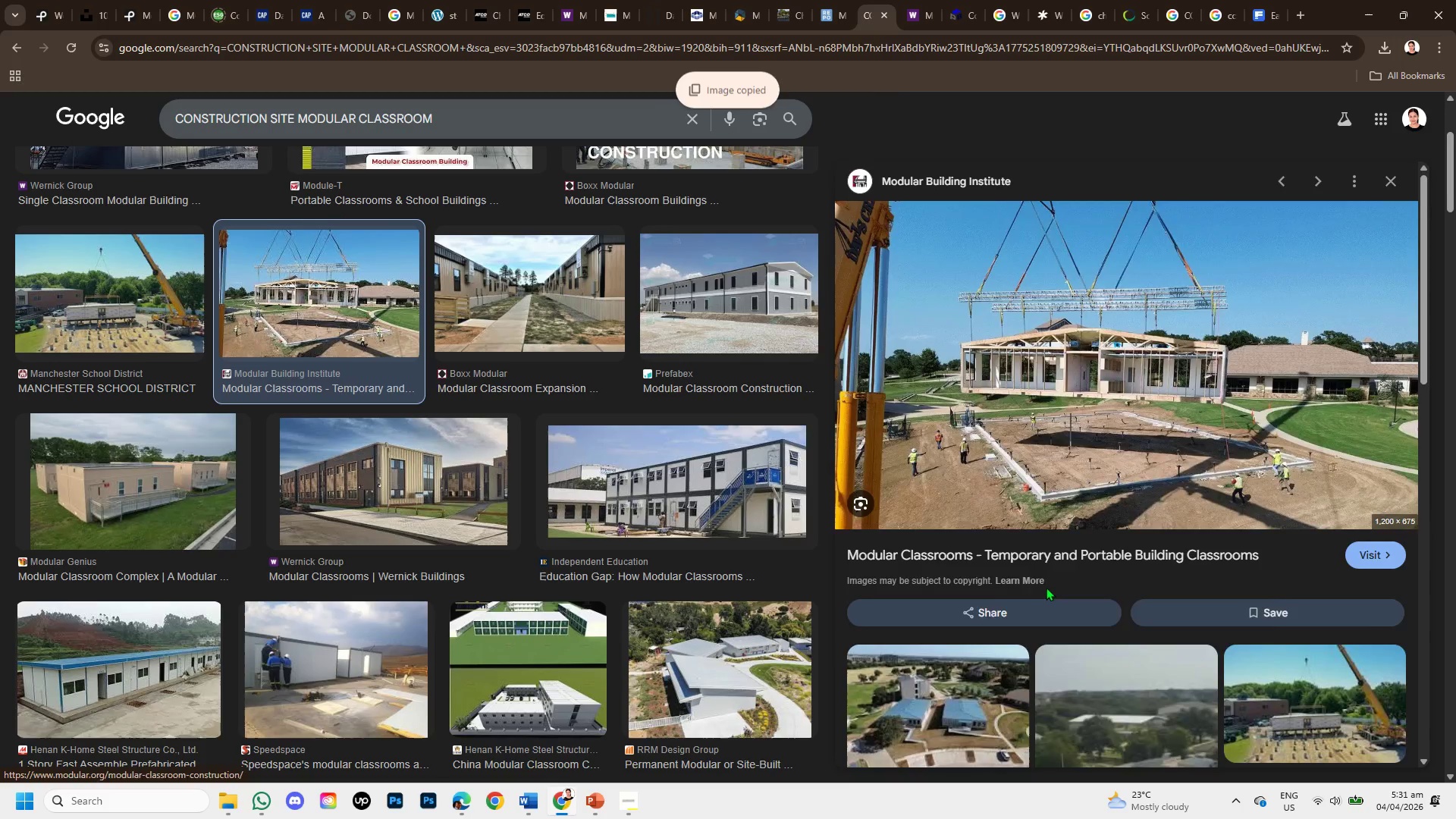 
scroll: coordinate [1034, 585], scroll_direction: down, amount: 2.0
 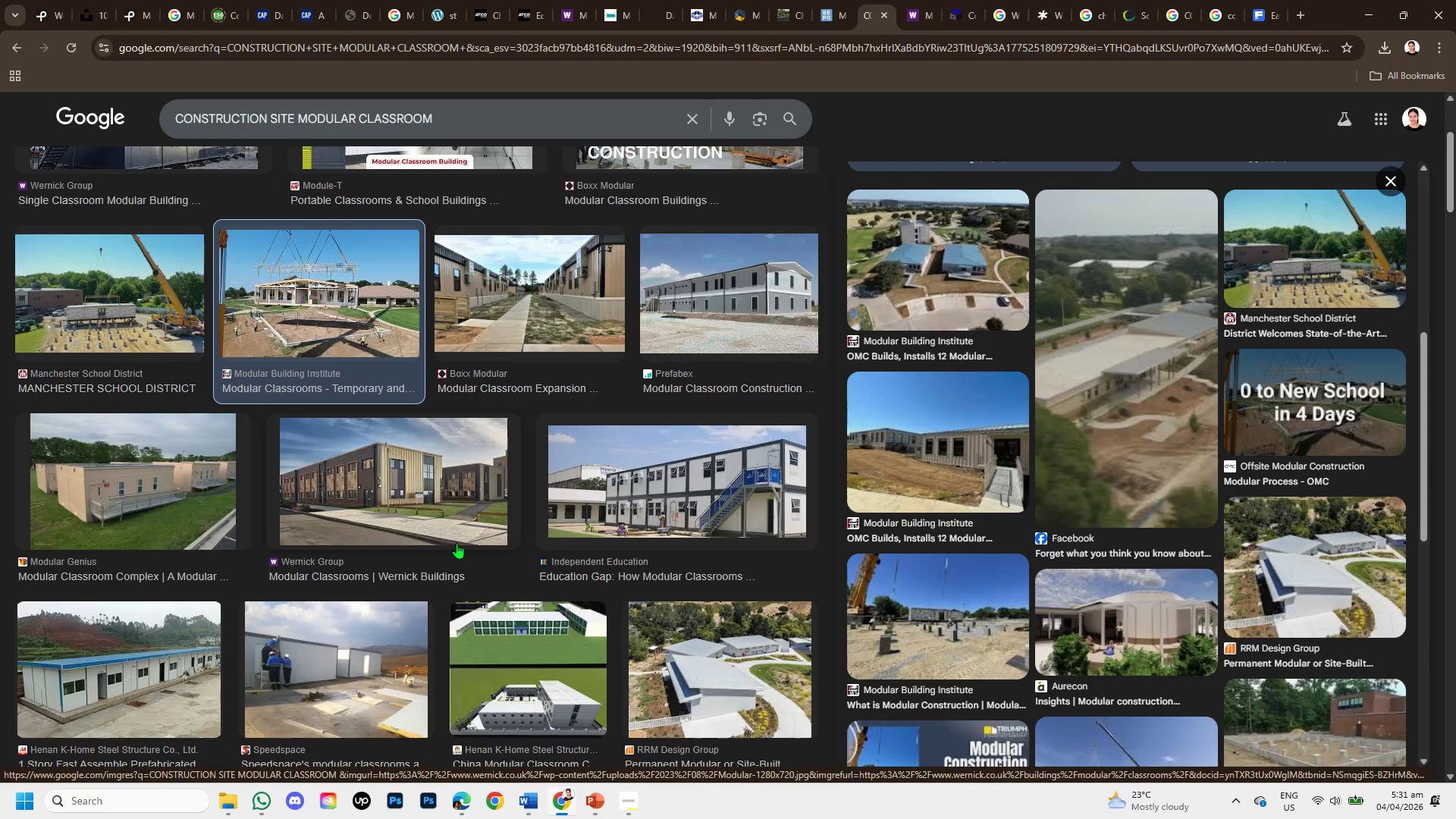 
wait(7.2)
 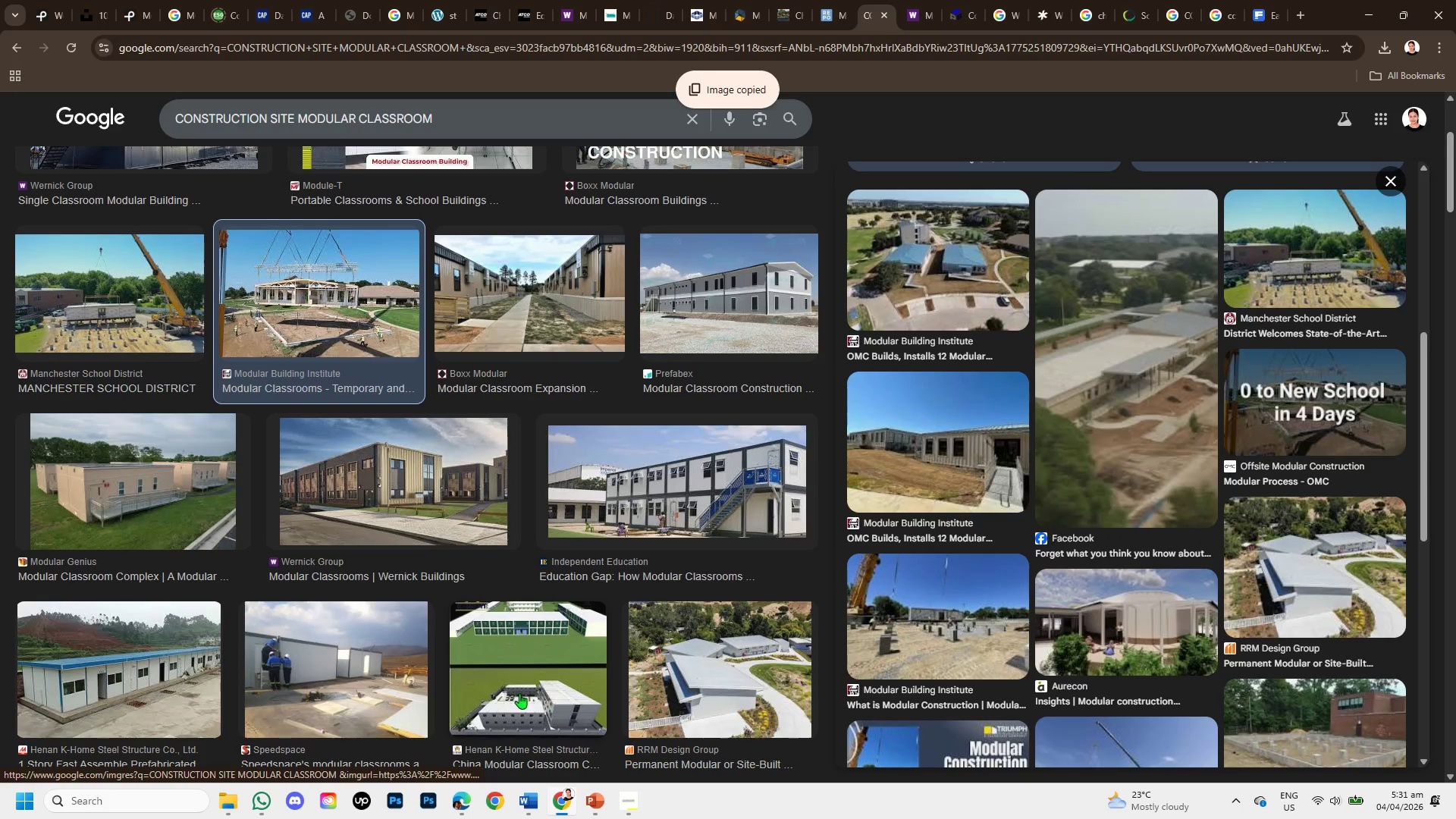 
left_click([593, 798])
 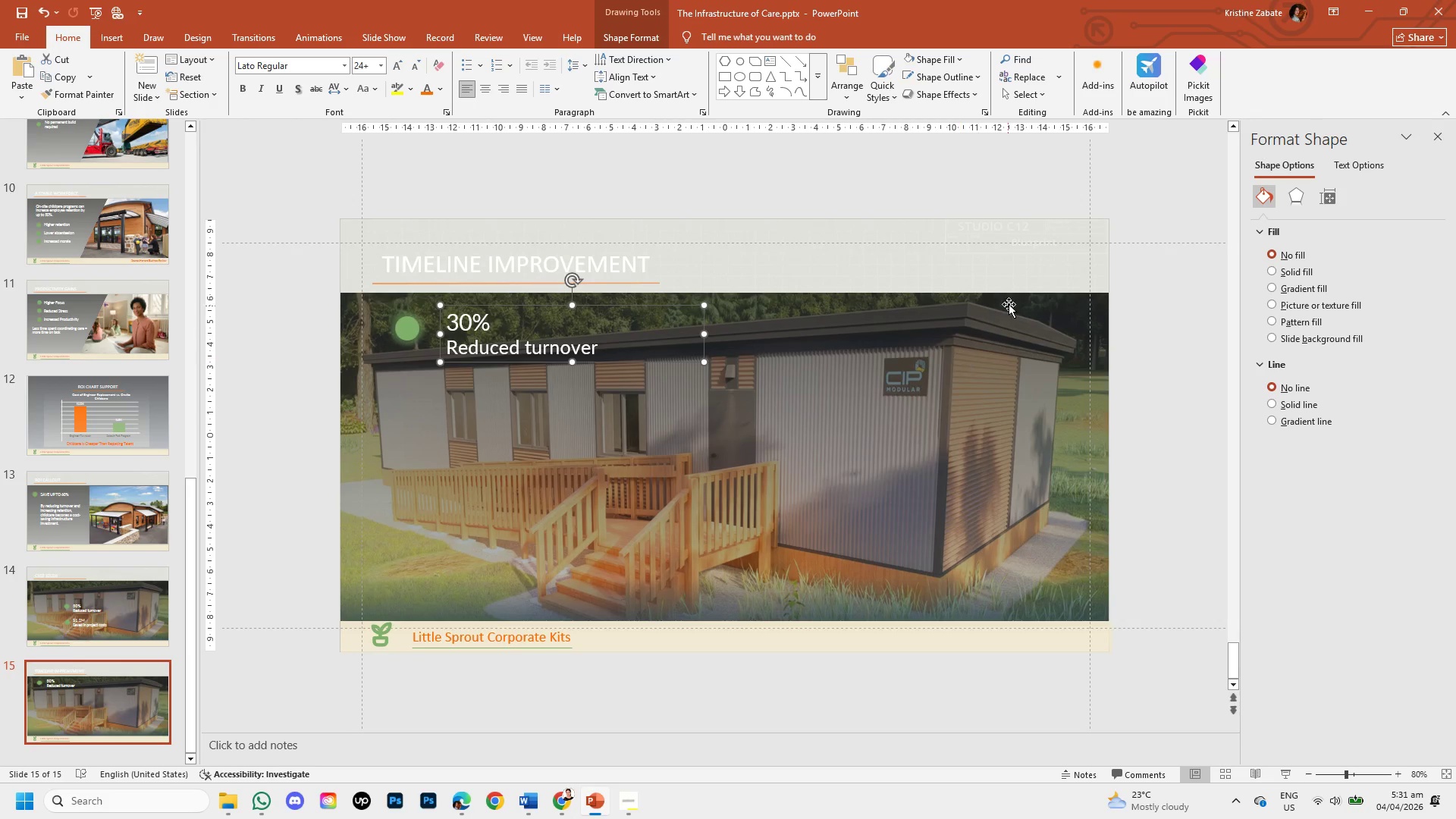 
left_click([1020, 295])
 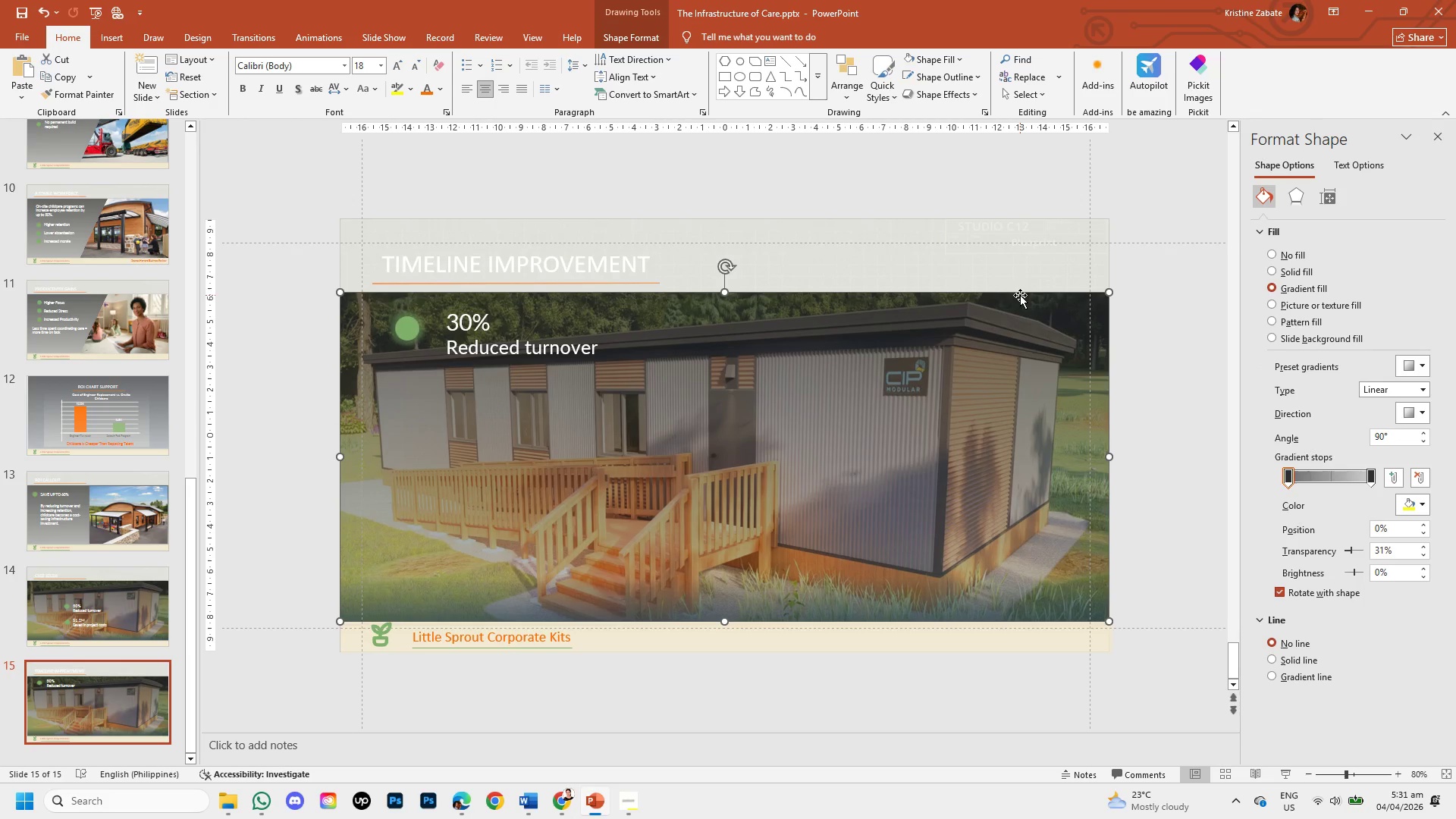 
key(Backspace)
 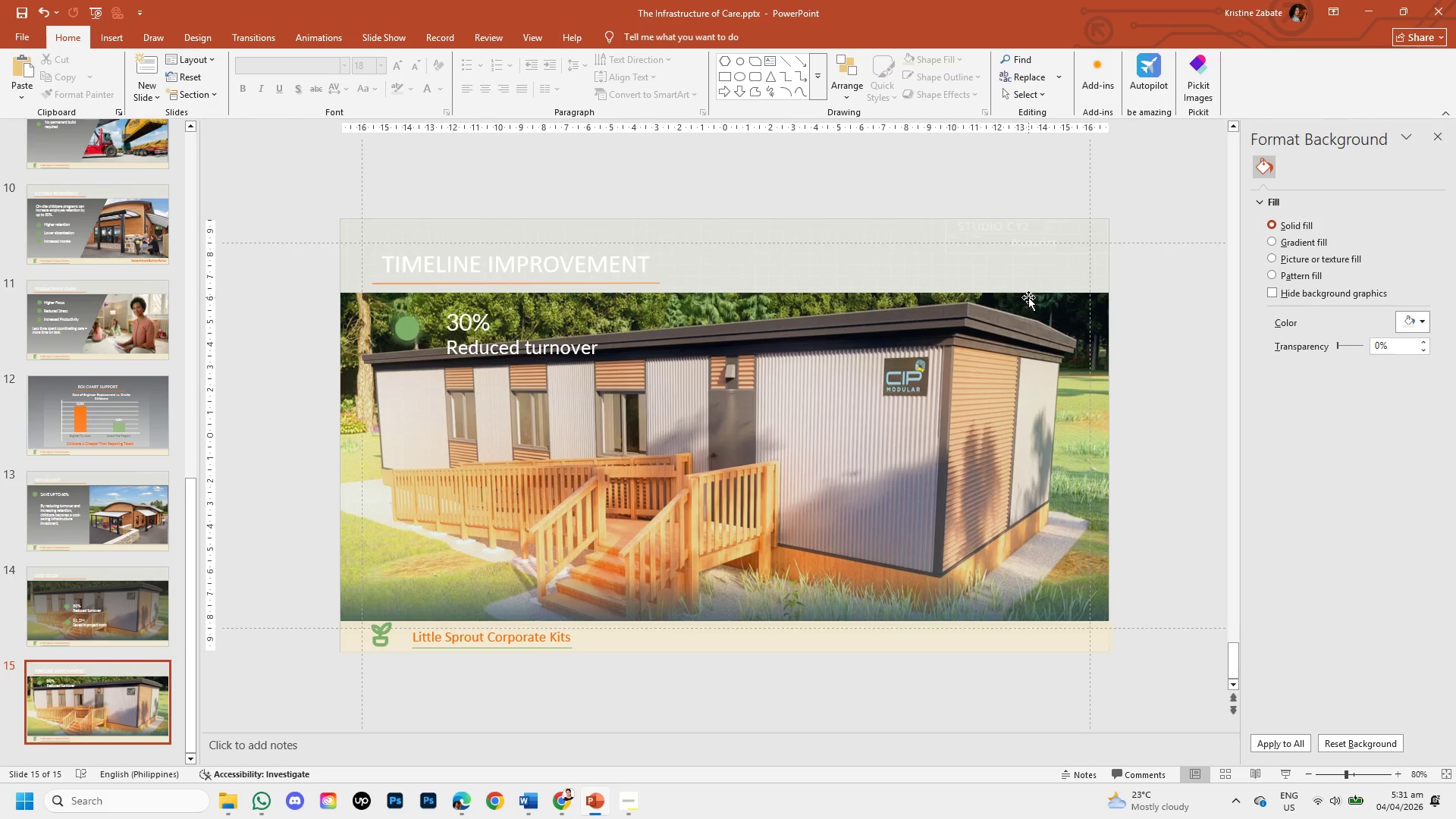 
key(Control+Z)
 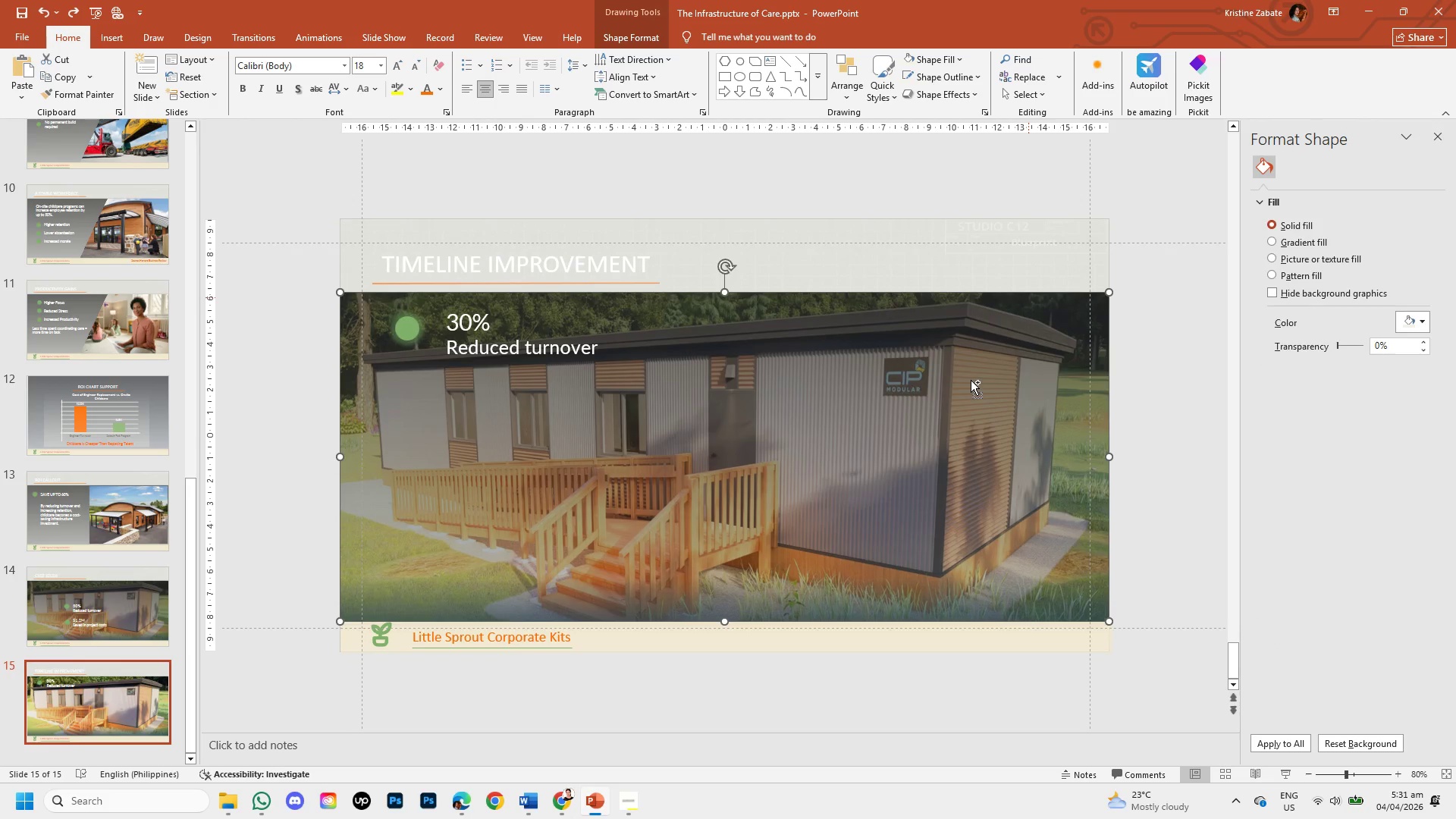 
left_click_drag(start_coordinate=[971, 380], to_coordinate=[973, 474])
 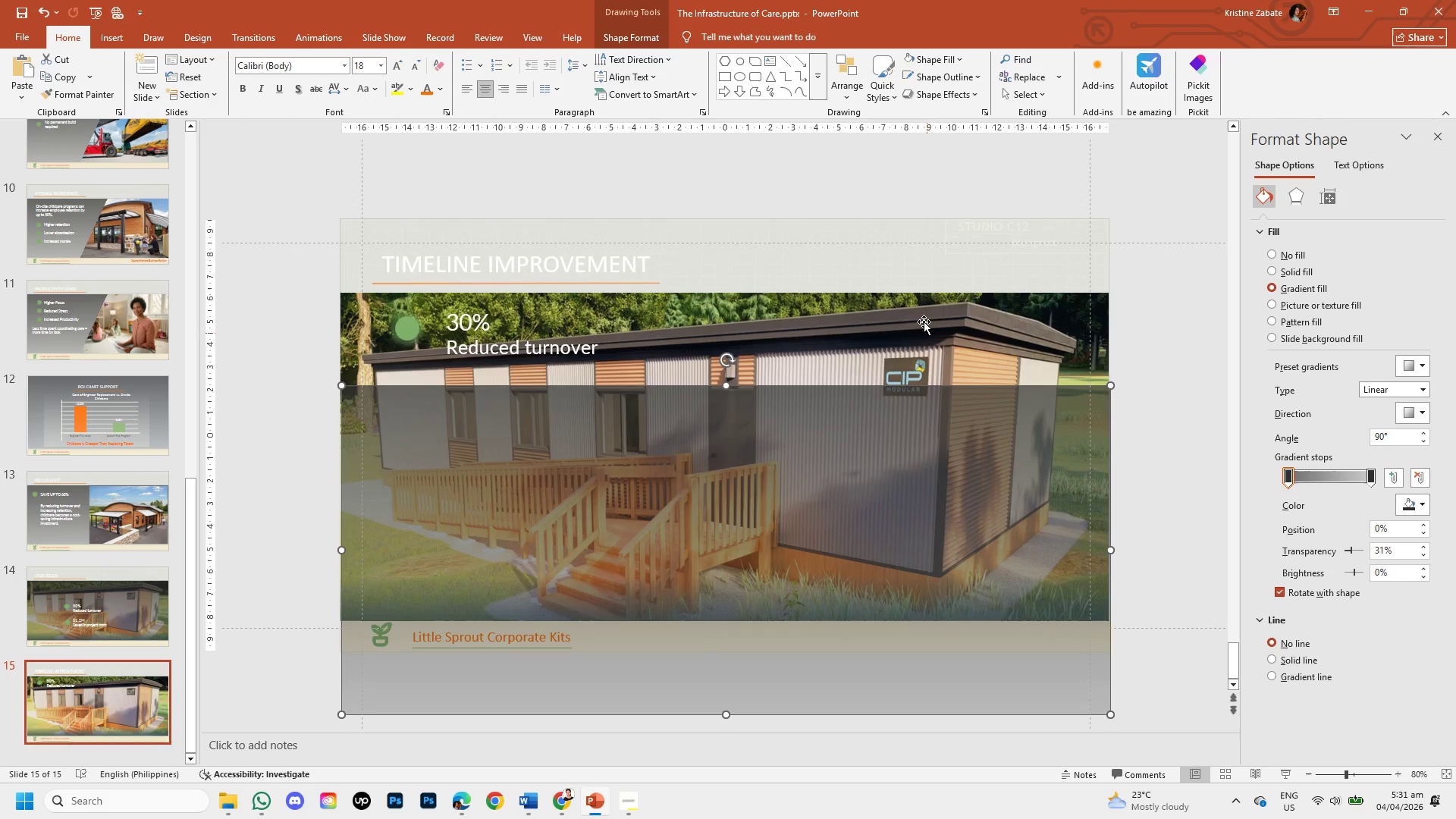 
left_click([922, 315])
 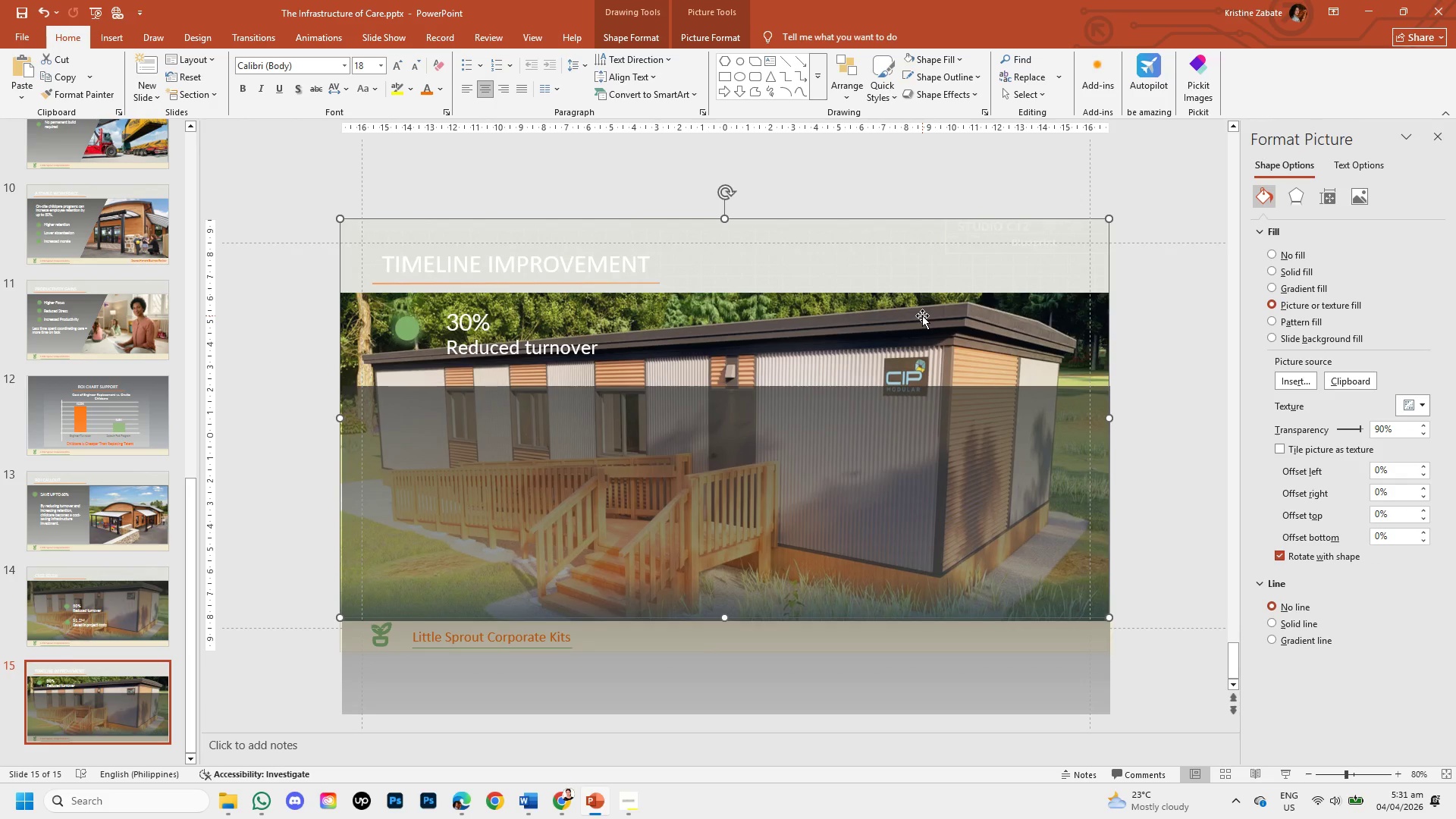 
key(Backspace)
 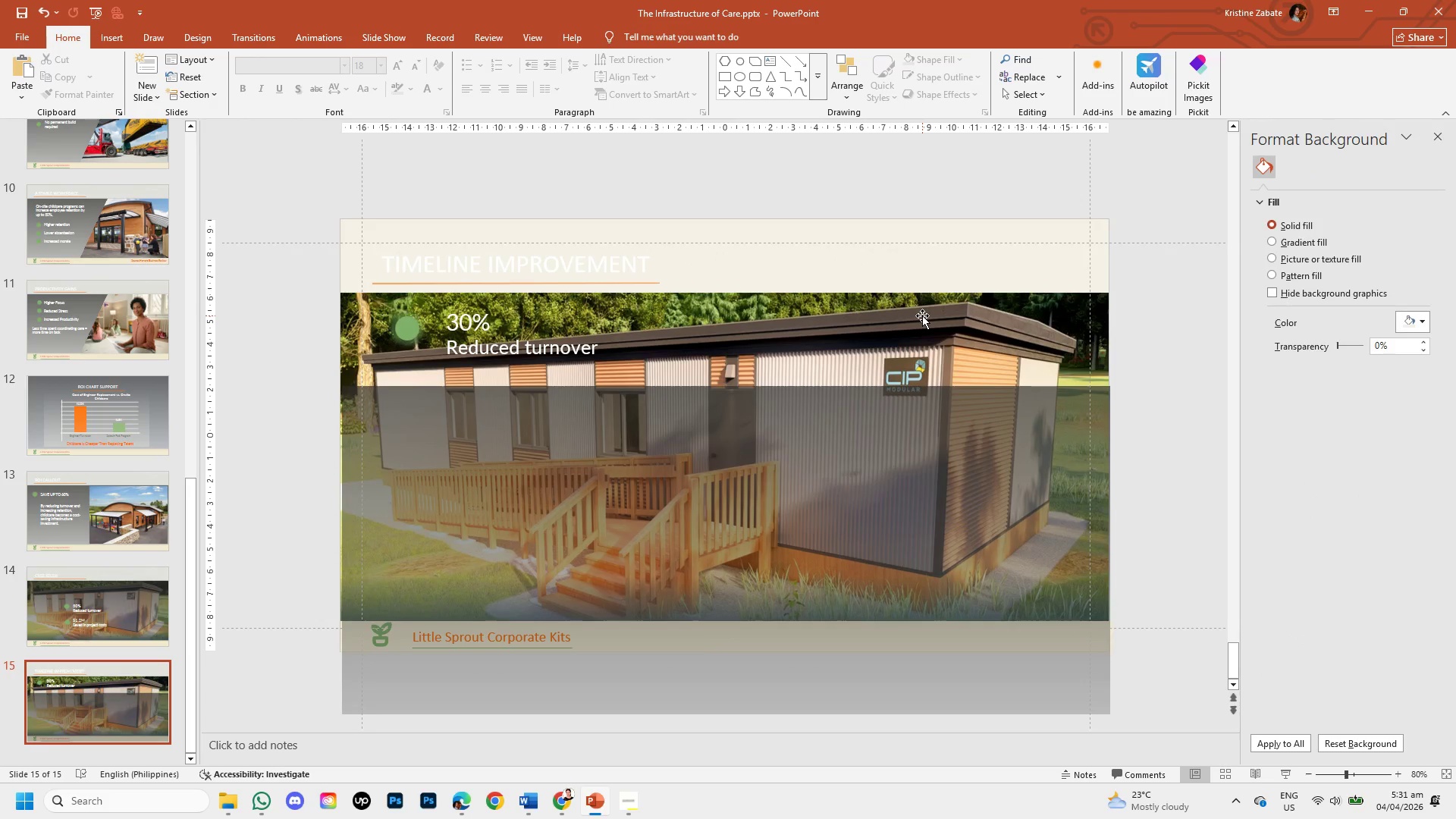 
key(Control+Z)
 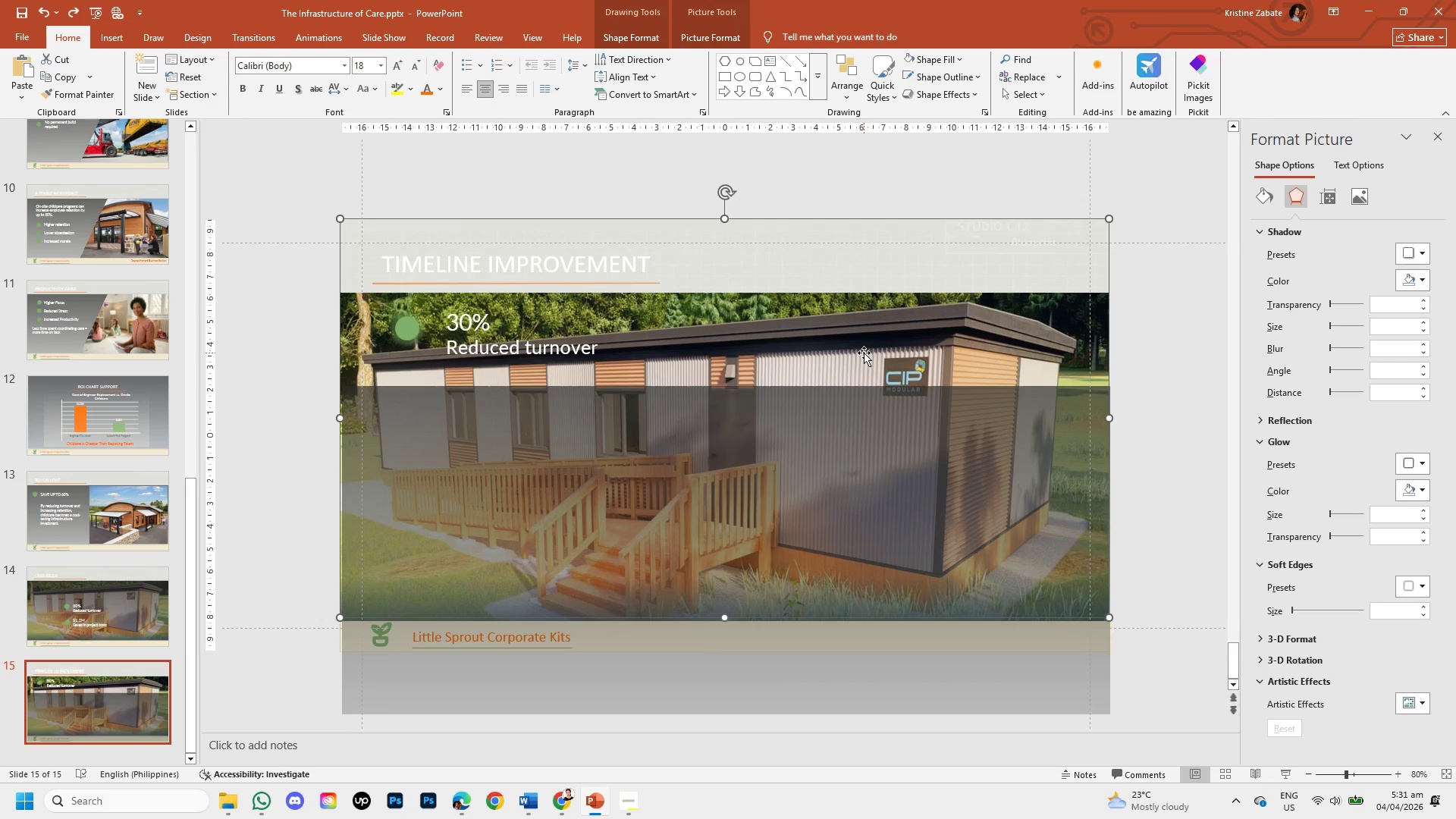 
left_click([1159, 401])
 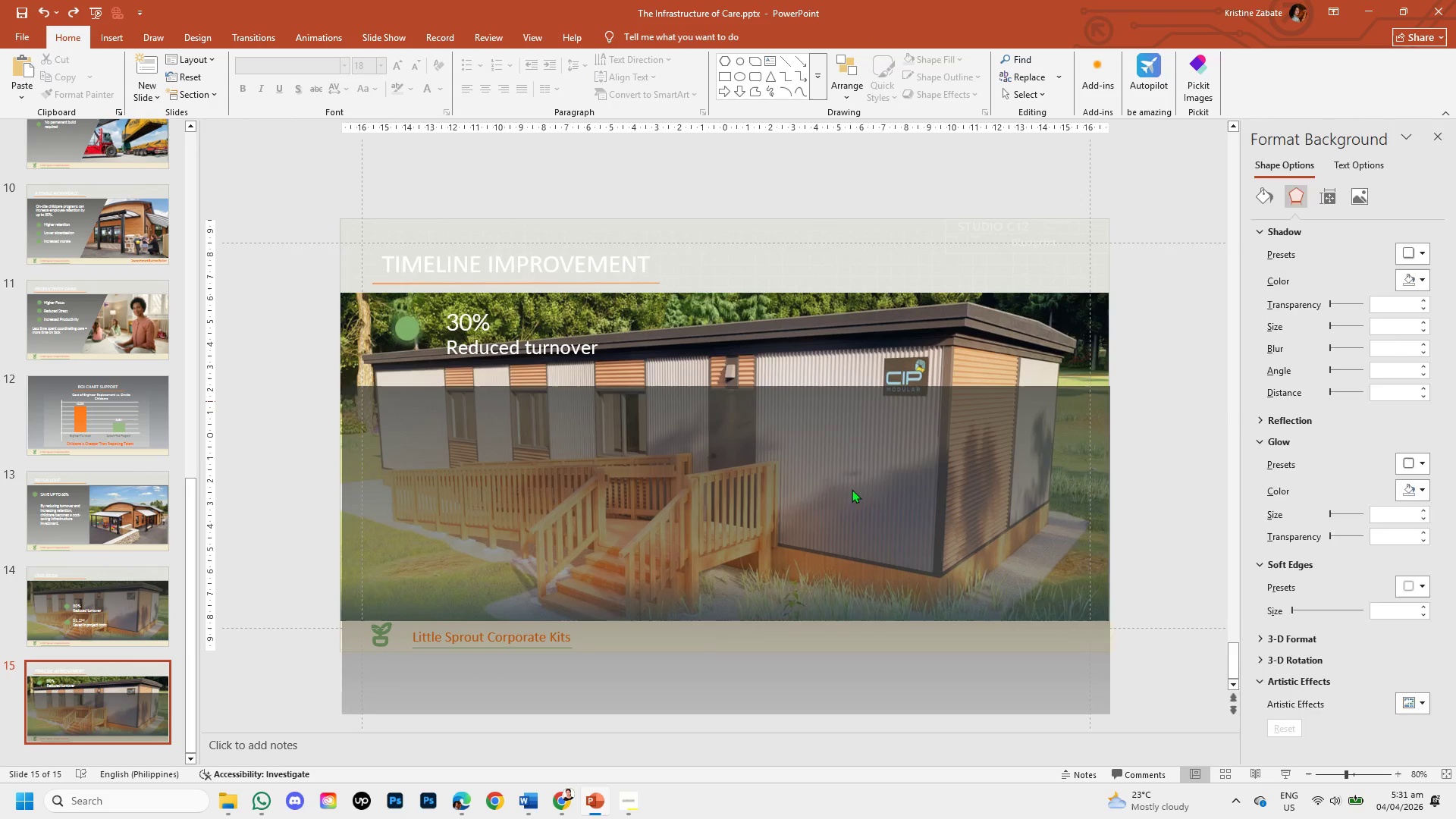 
left_click_drag(start_coordinate=[852, 489], to_coordinate=[868, 573])
 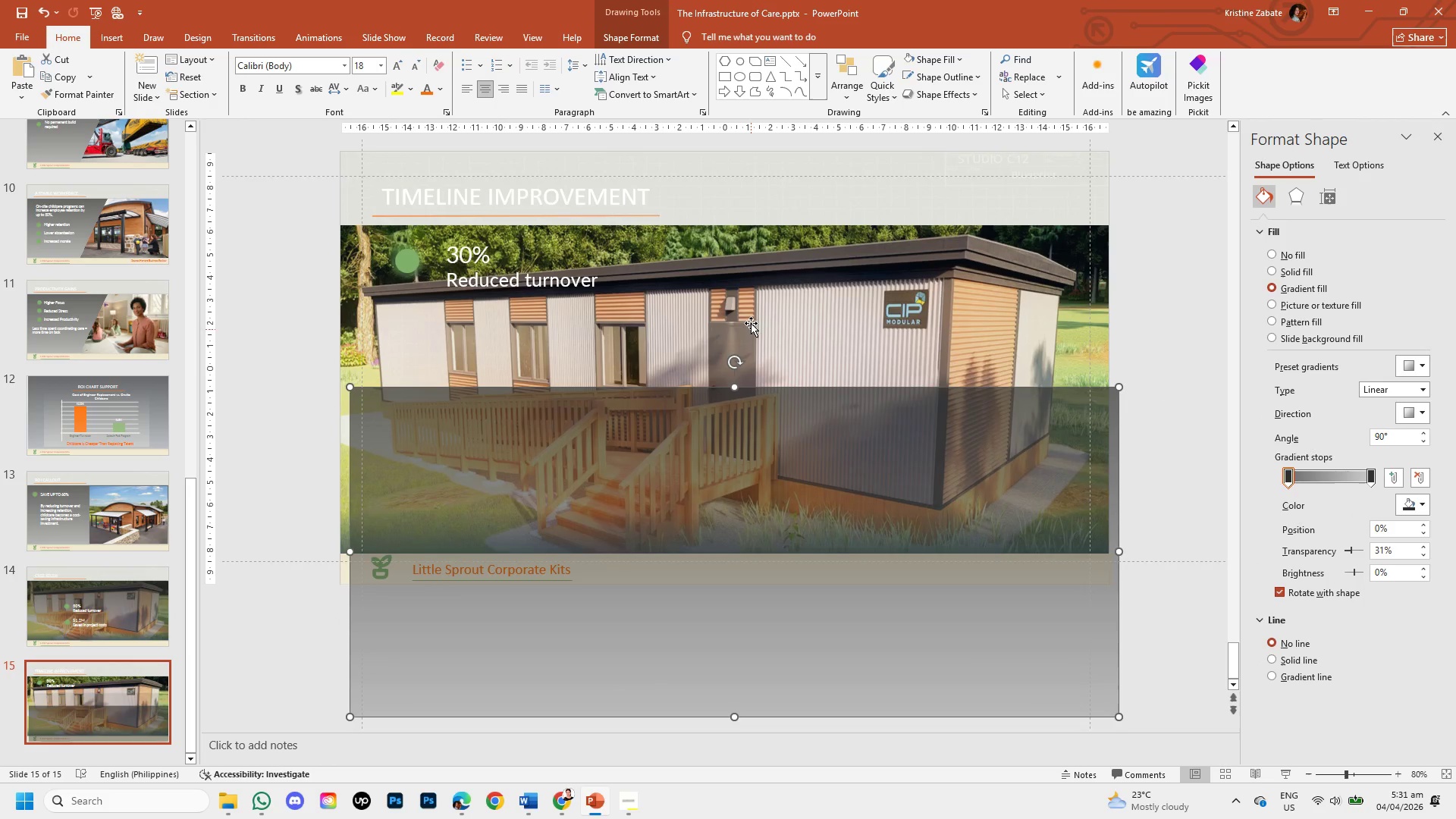 
left_click([752, 318])
 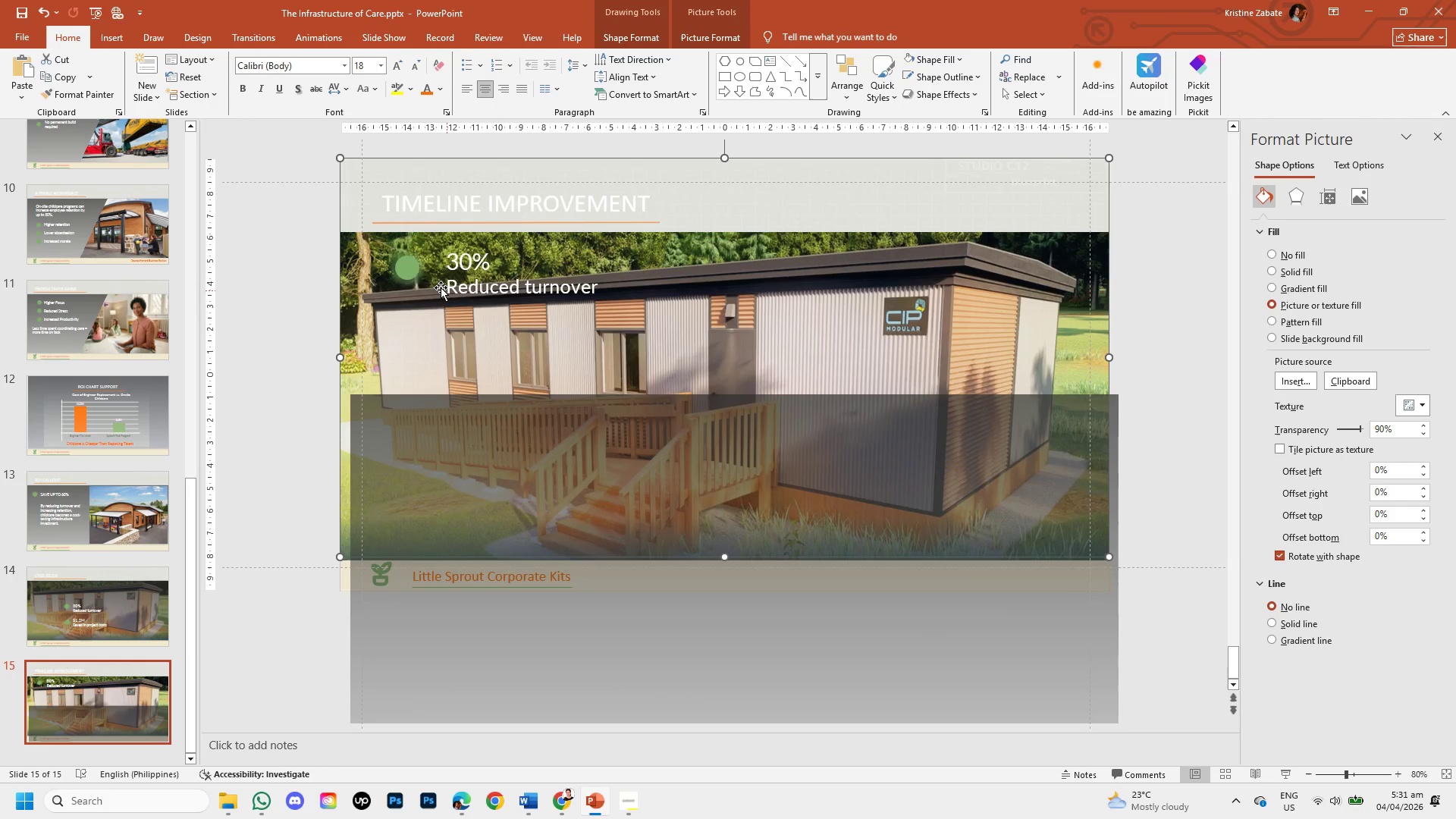 
left_click_drag(start_coordinate=[415, 279], to_coordinate=[431, 276])
 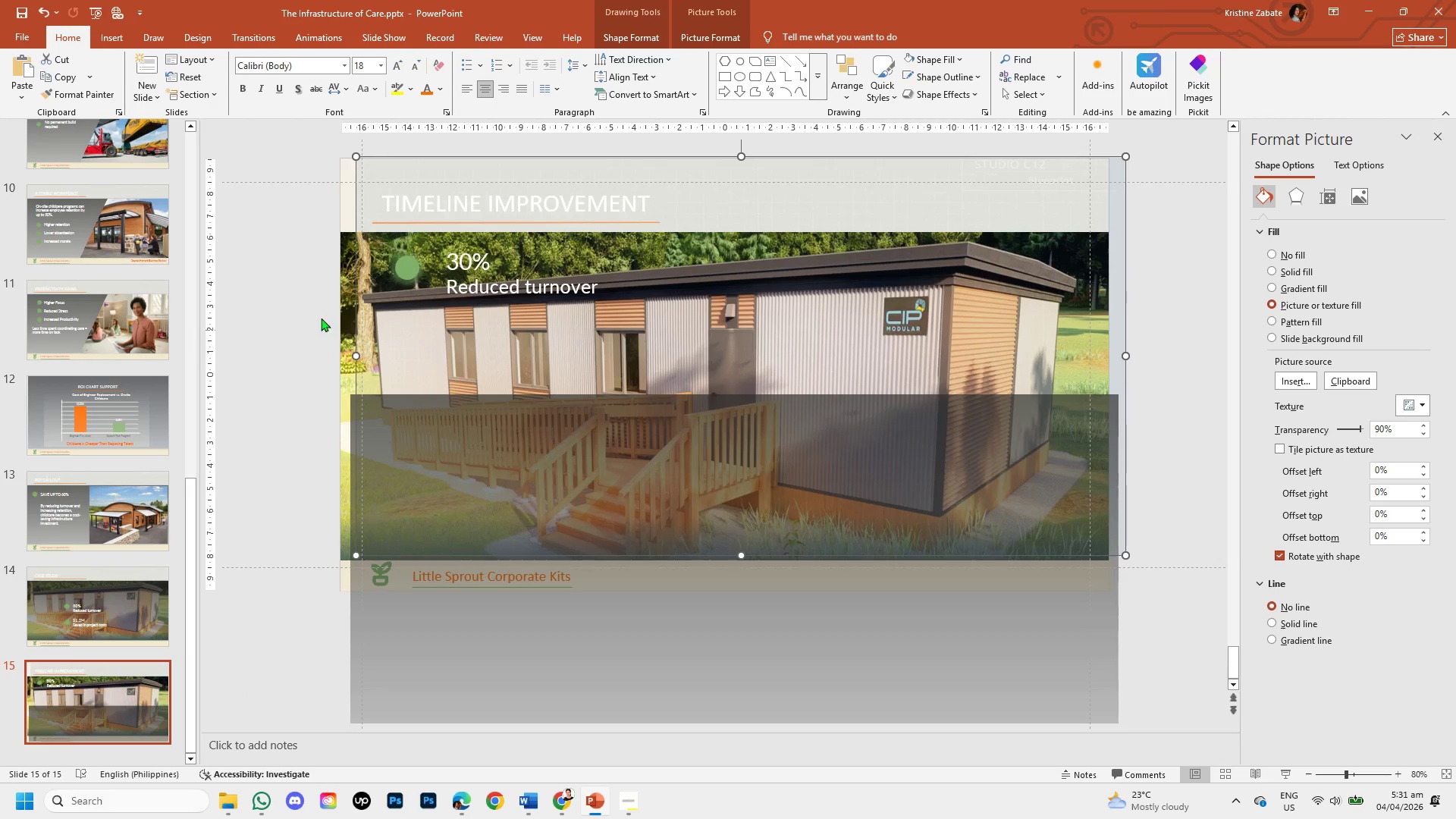 
left_click([344, 293])
 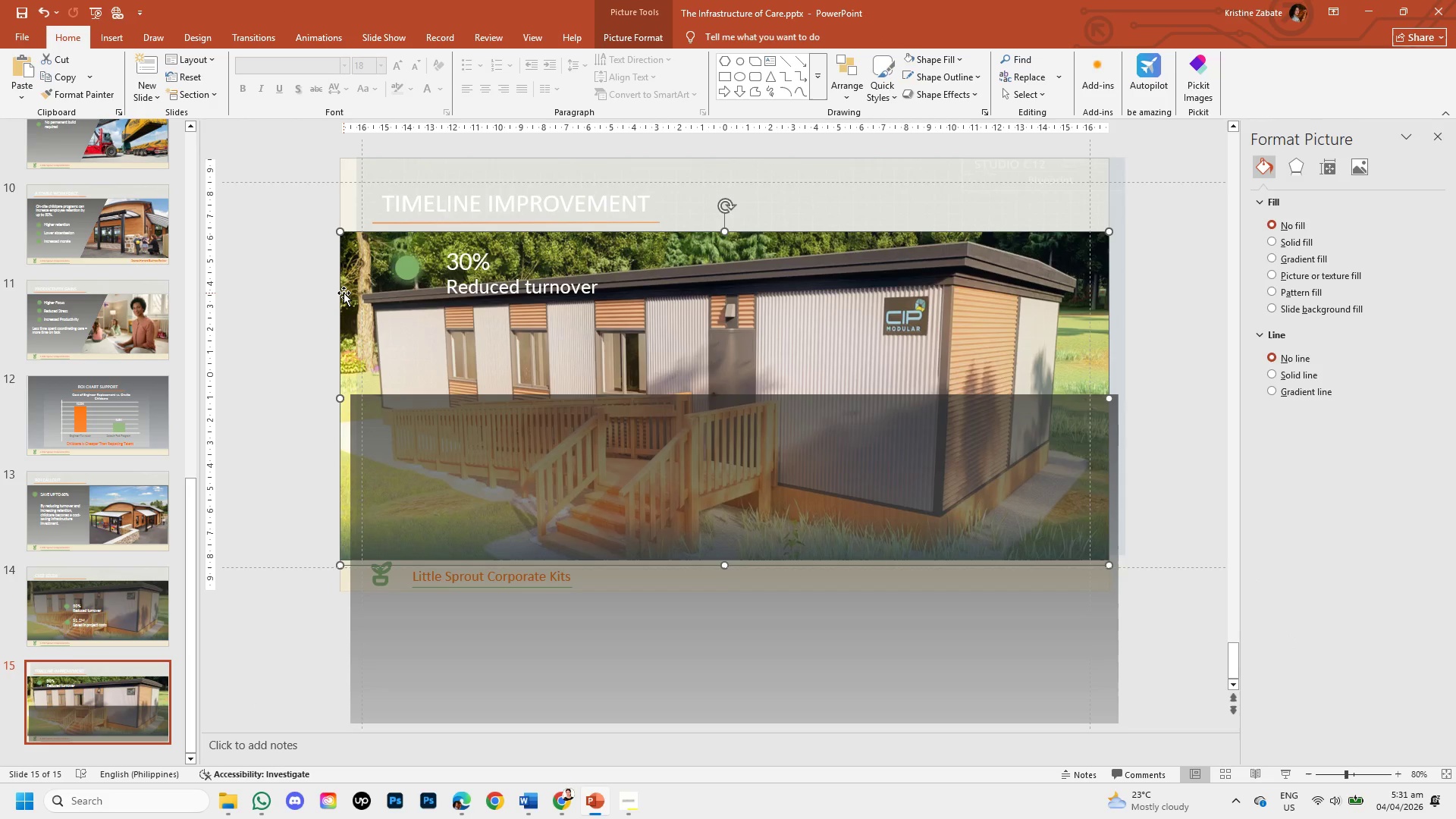 
key(Backspace)
 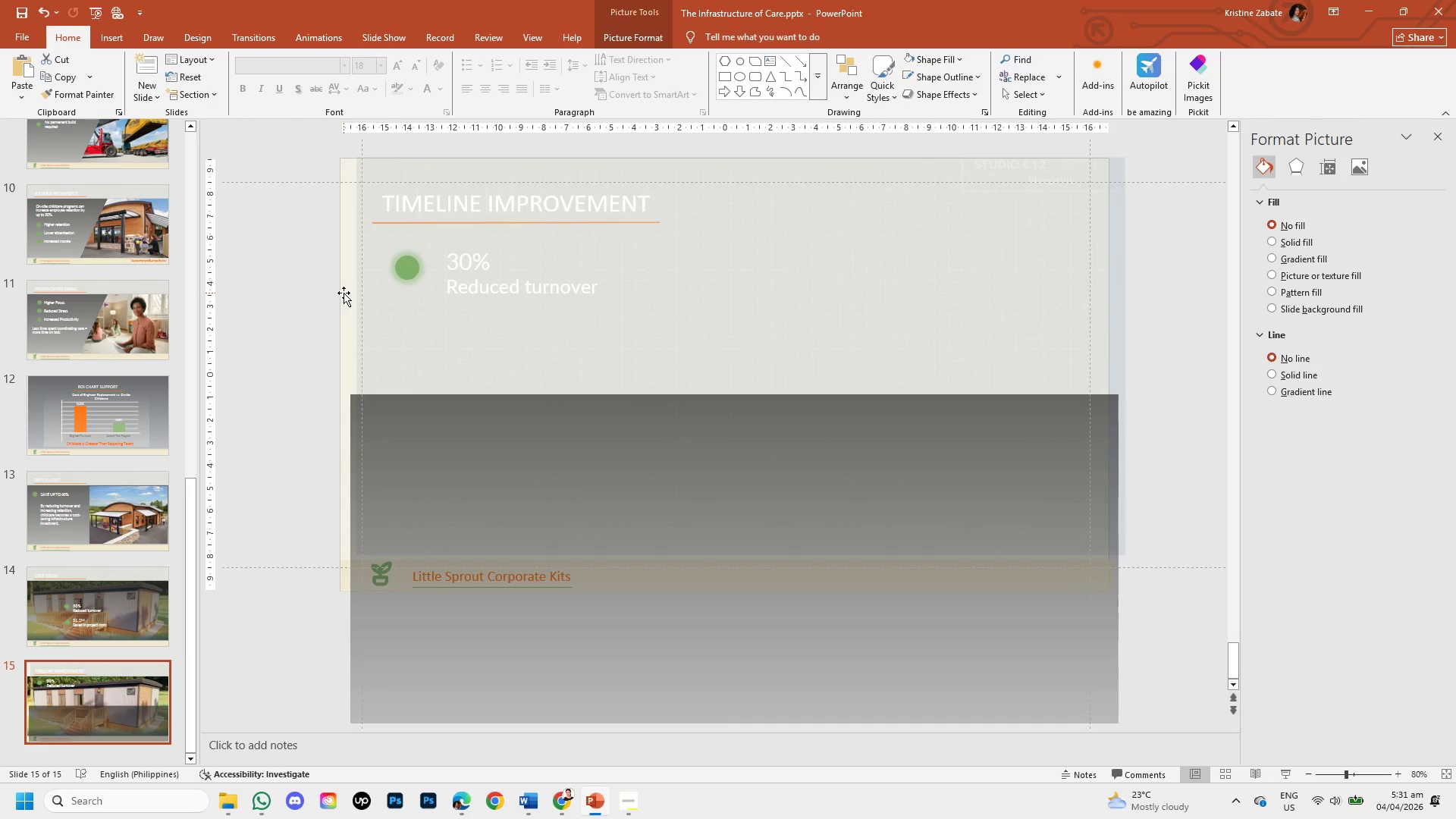 
key(Control+V)
 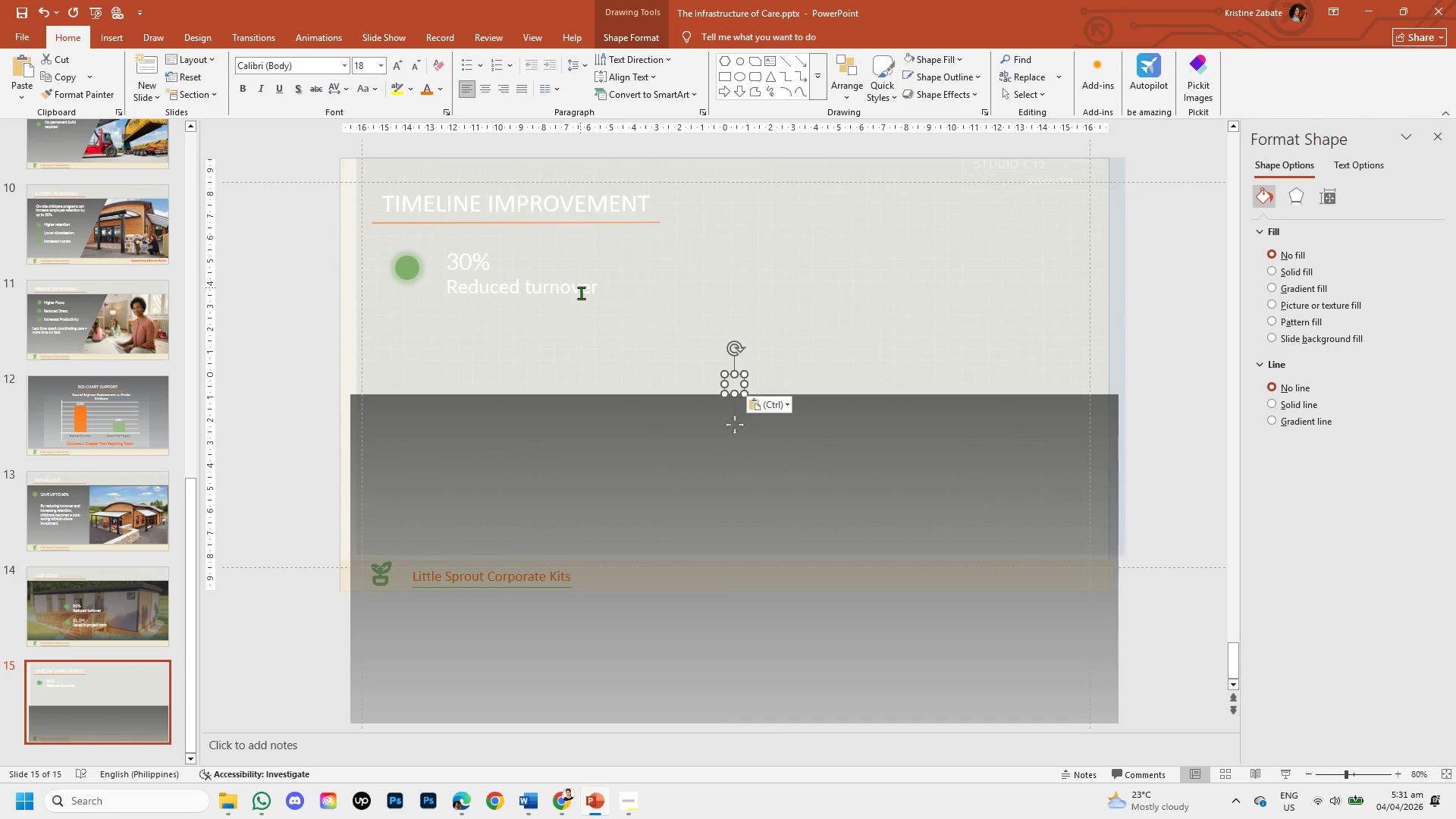 
left_click([781, 404])
 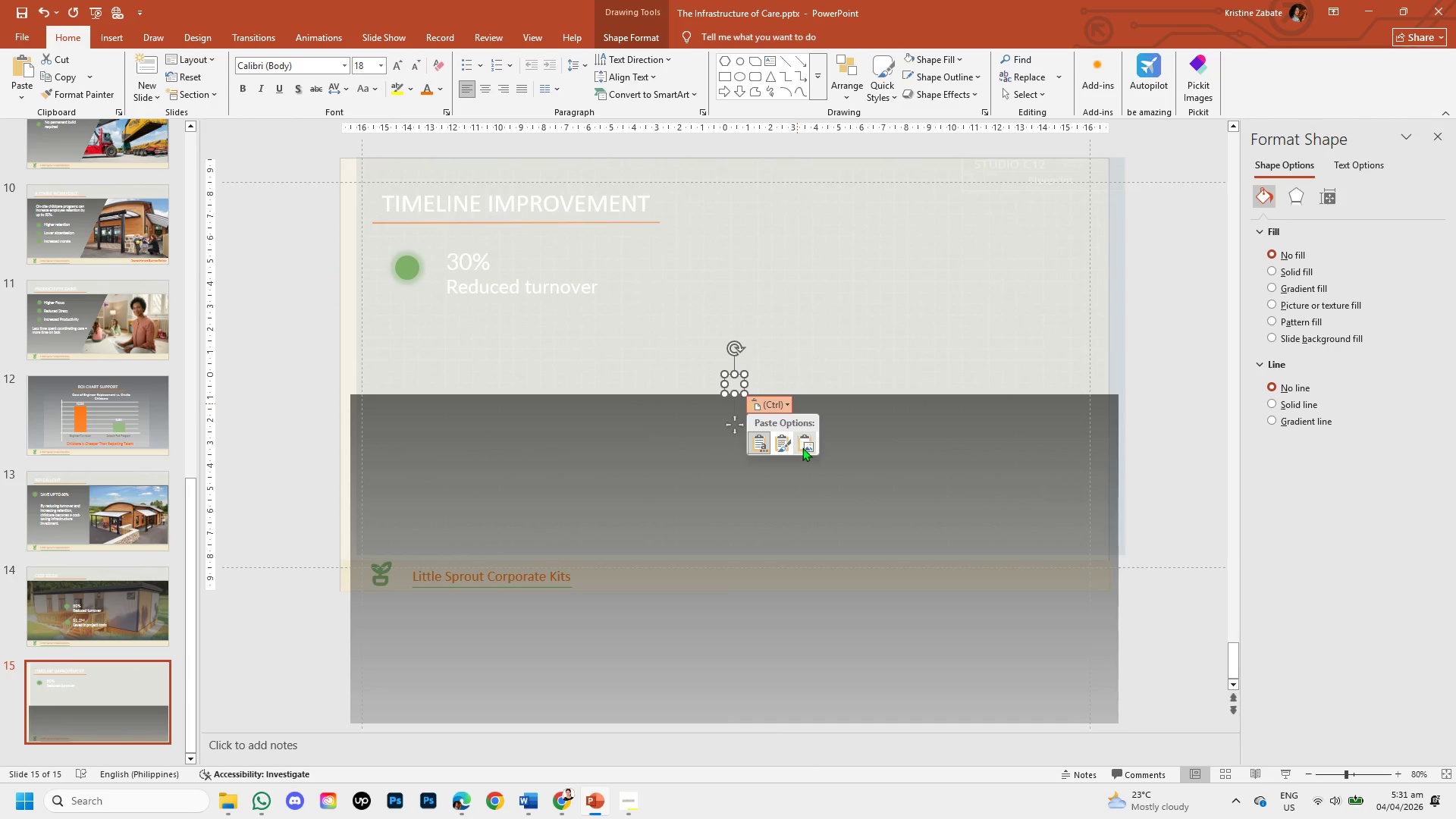 
left_click([804, 448])
 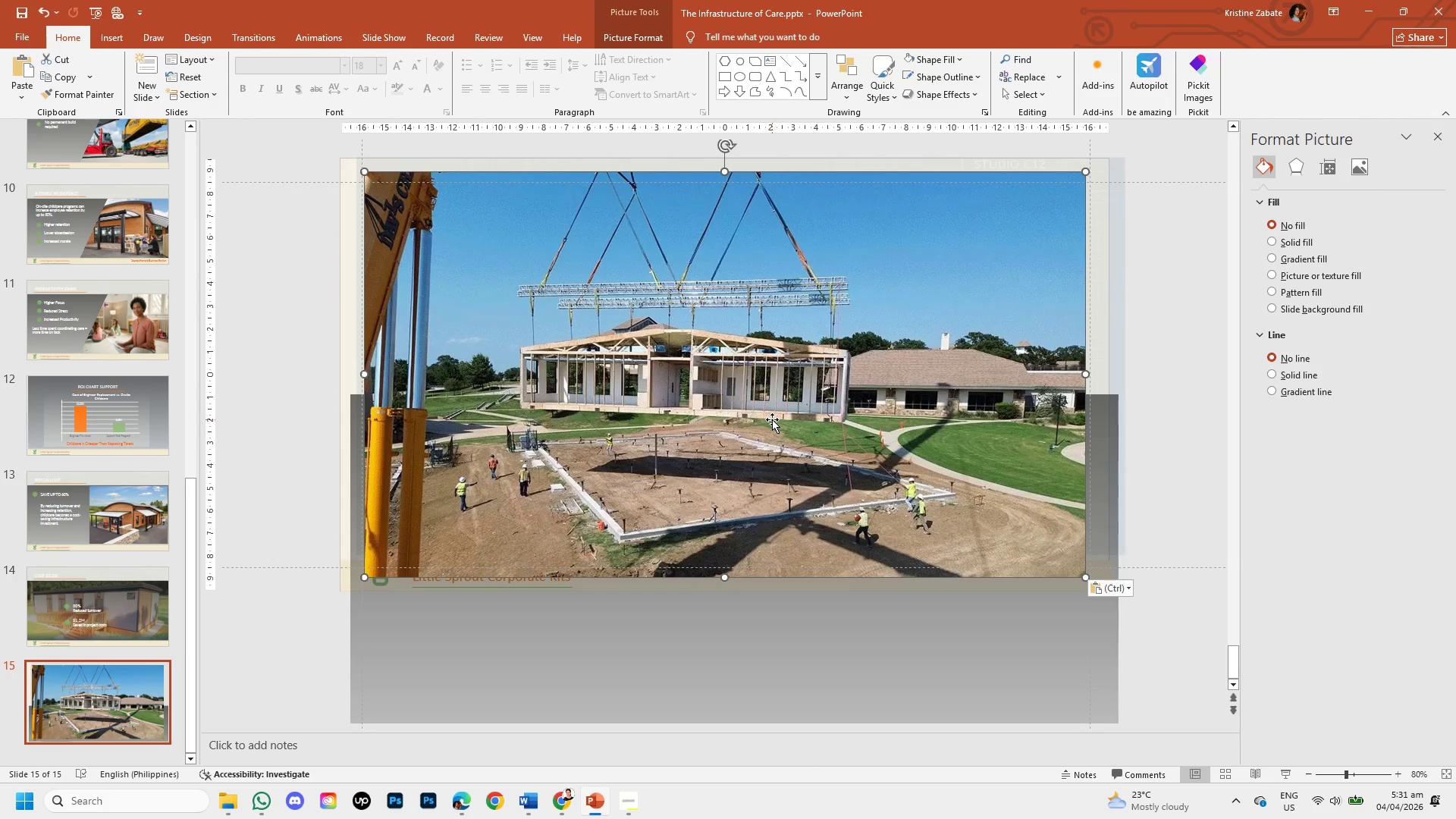 
left_click_drag(start_coordinate=[772, 419], to_coordinate=[752, 482])
 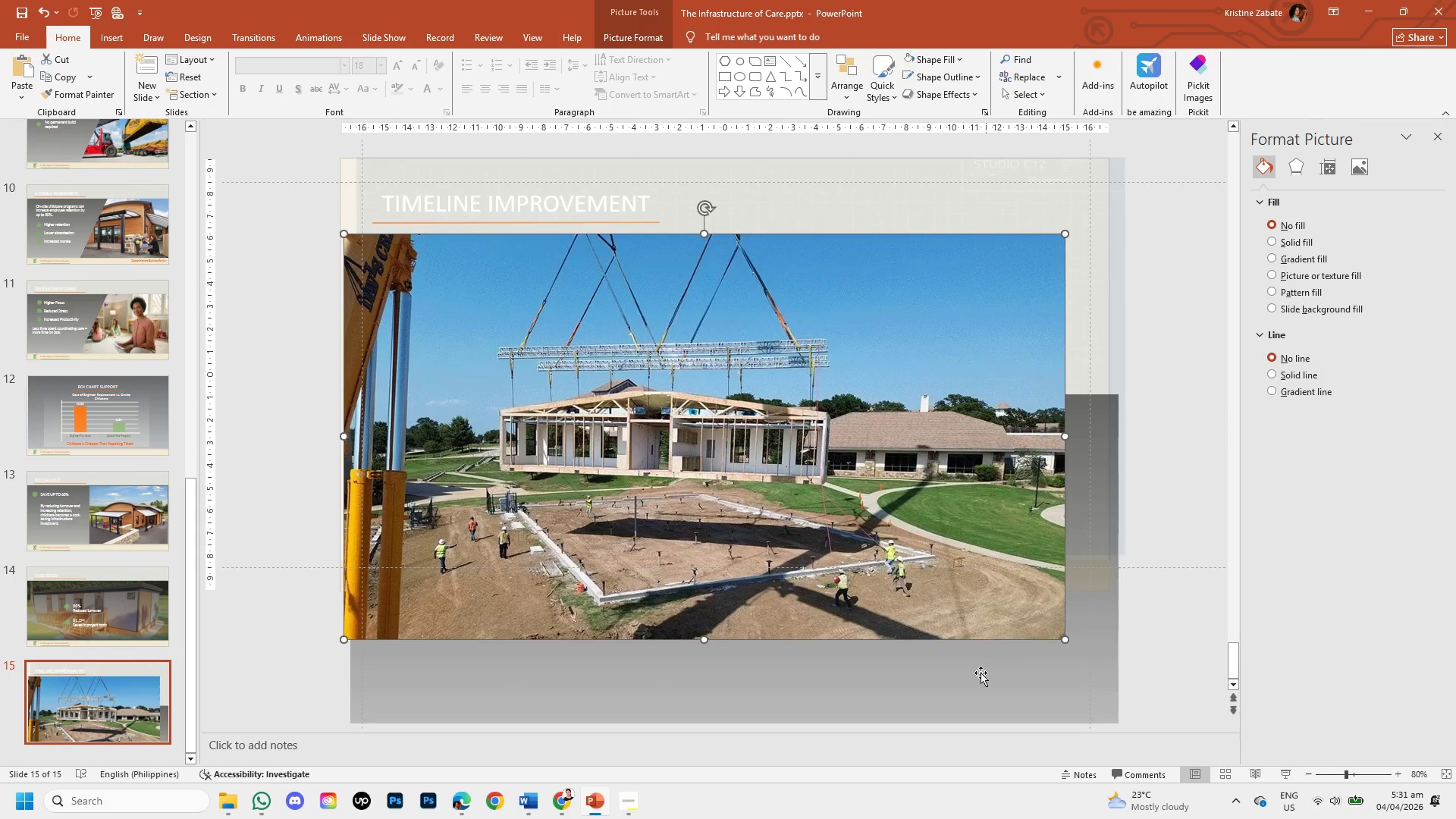 
left_click_drag(start_coordinate=[966, 691], to_coordinate=[981, 771])
 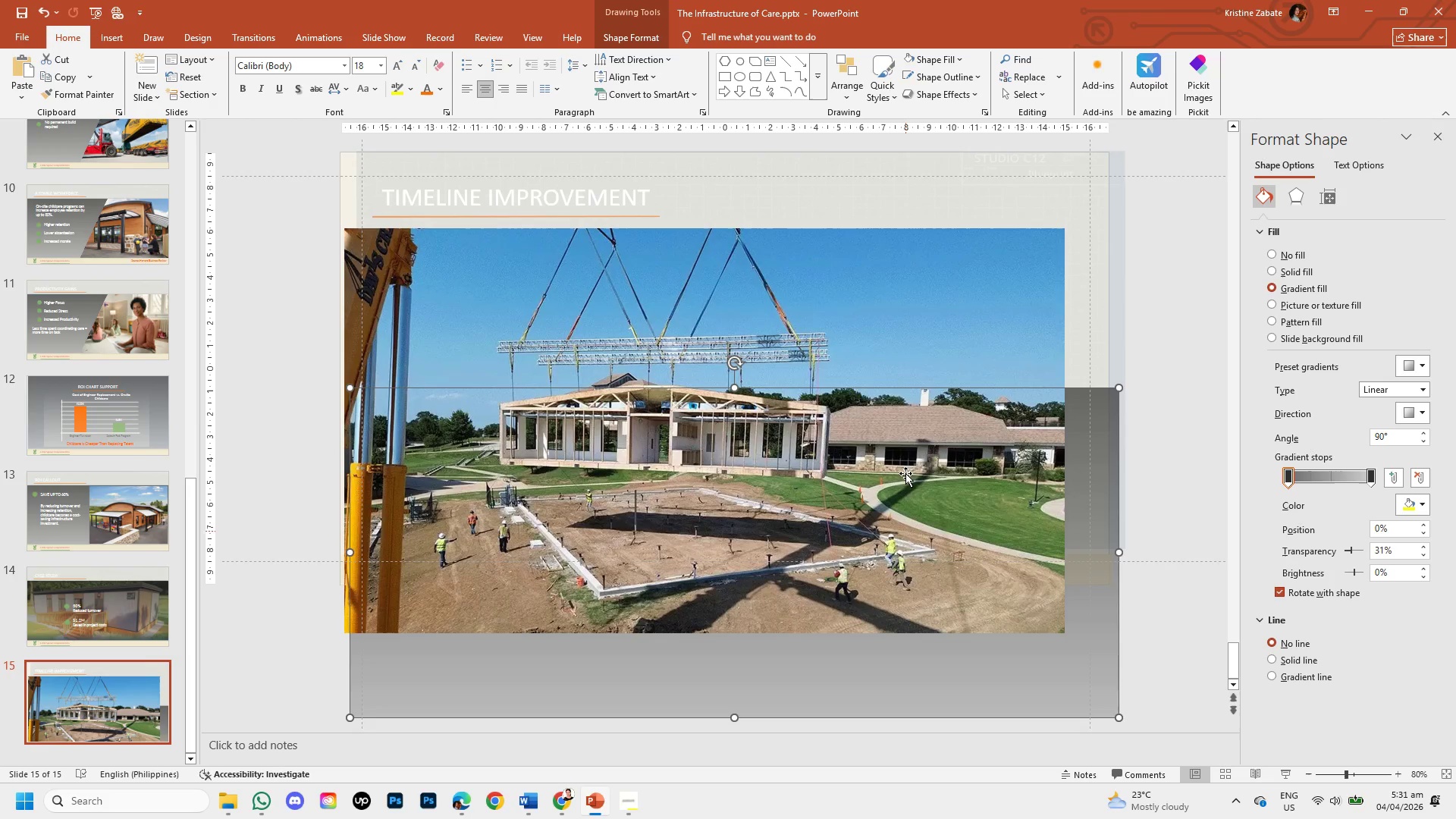 
left_click([949, 302])
 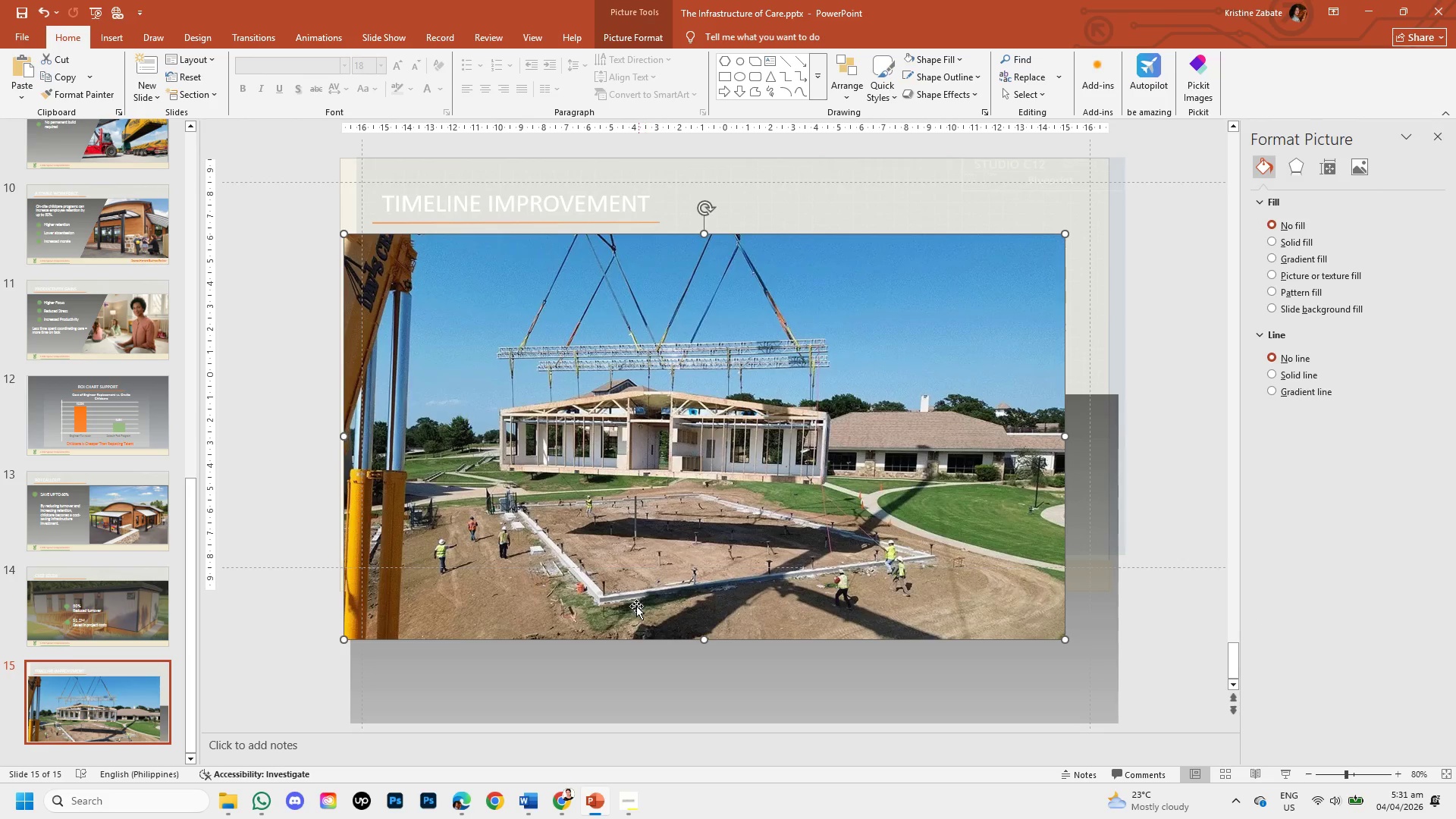 
left_click_drag(start_coordinate=[704, 703], to_coordinate=[791, 716])
 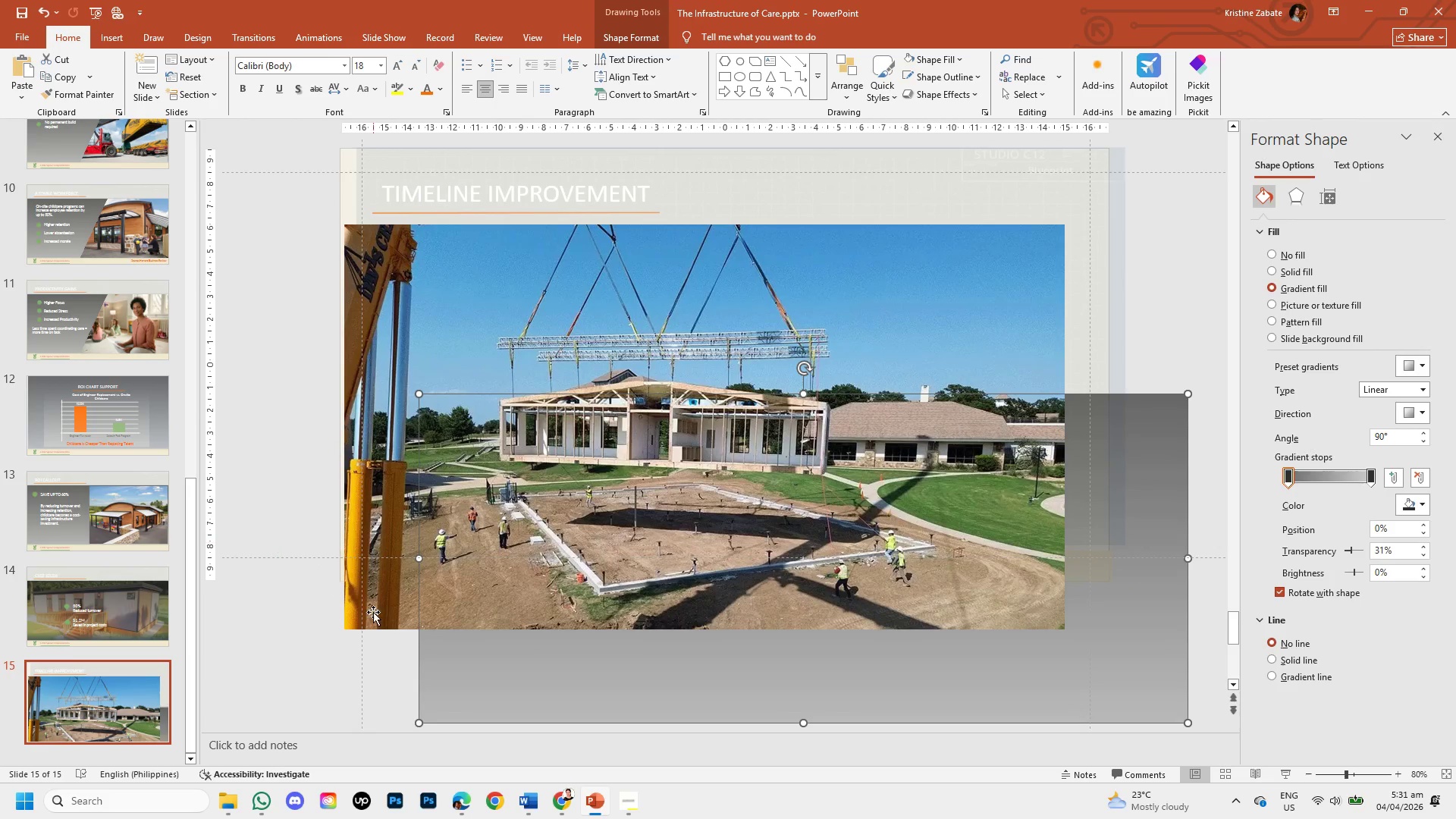 
left_click([377, 602])
 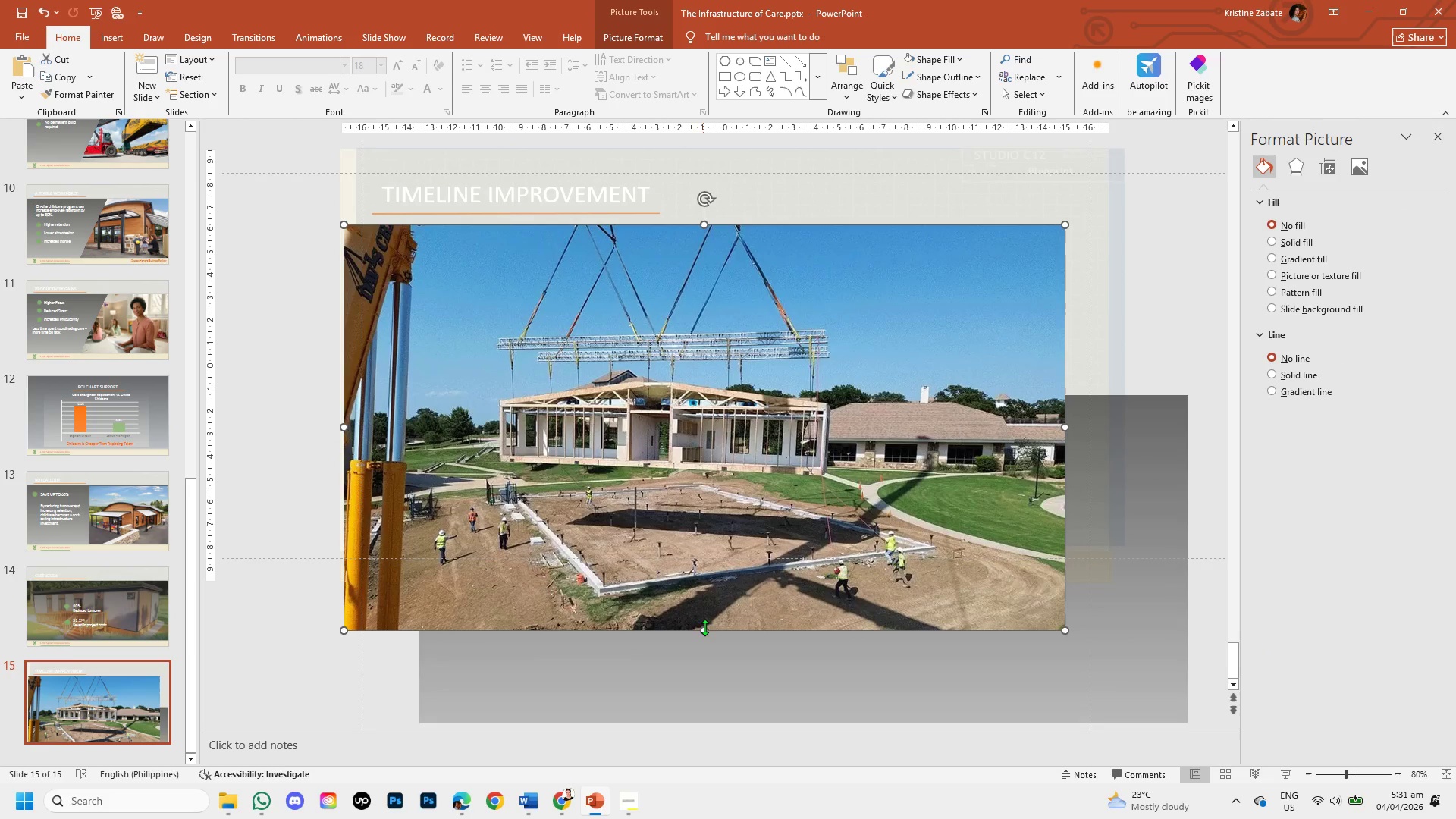 
left_click_drag(start_coordinate=[705, 627], to_coordinate=[717, 552])
 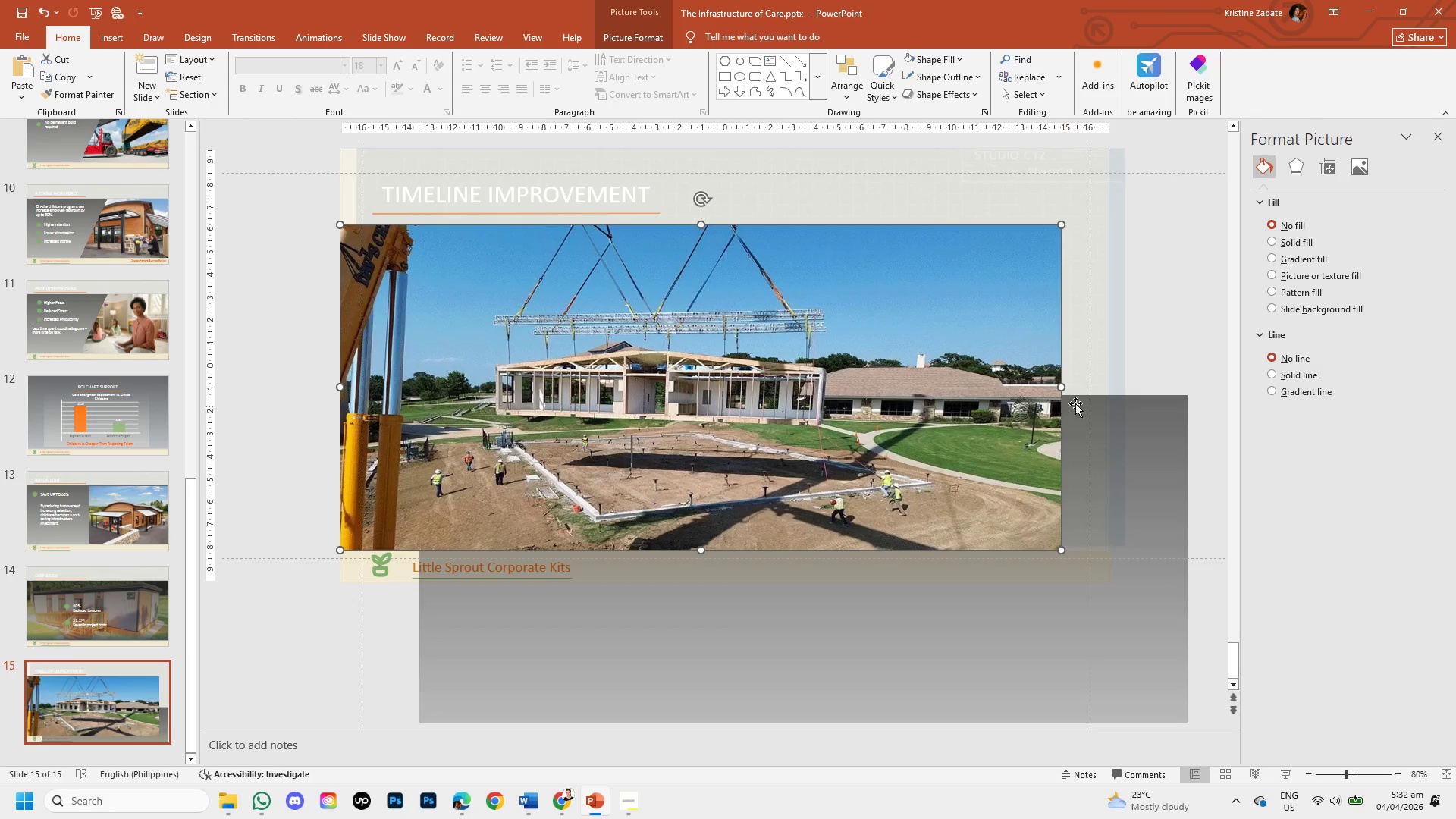 
left_click_drag(start_coordinate=[1063, 382], to_coordinate=[1112, 388])
 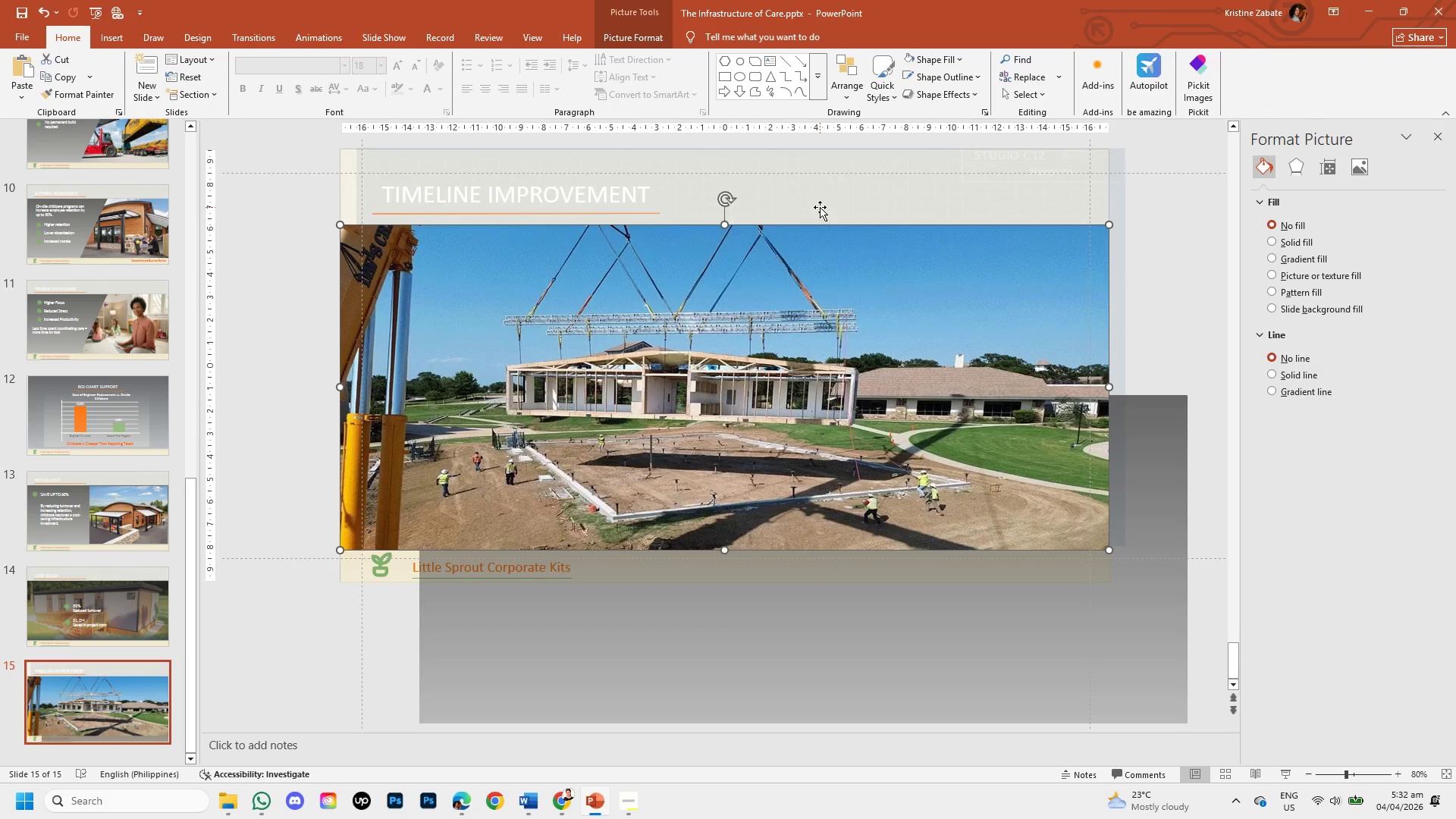 
right_click([786, 315])
 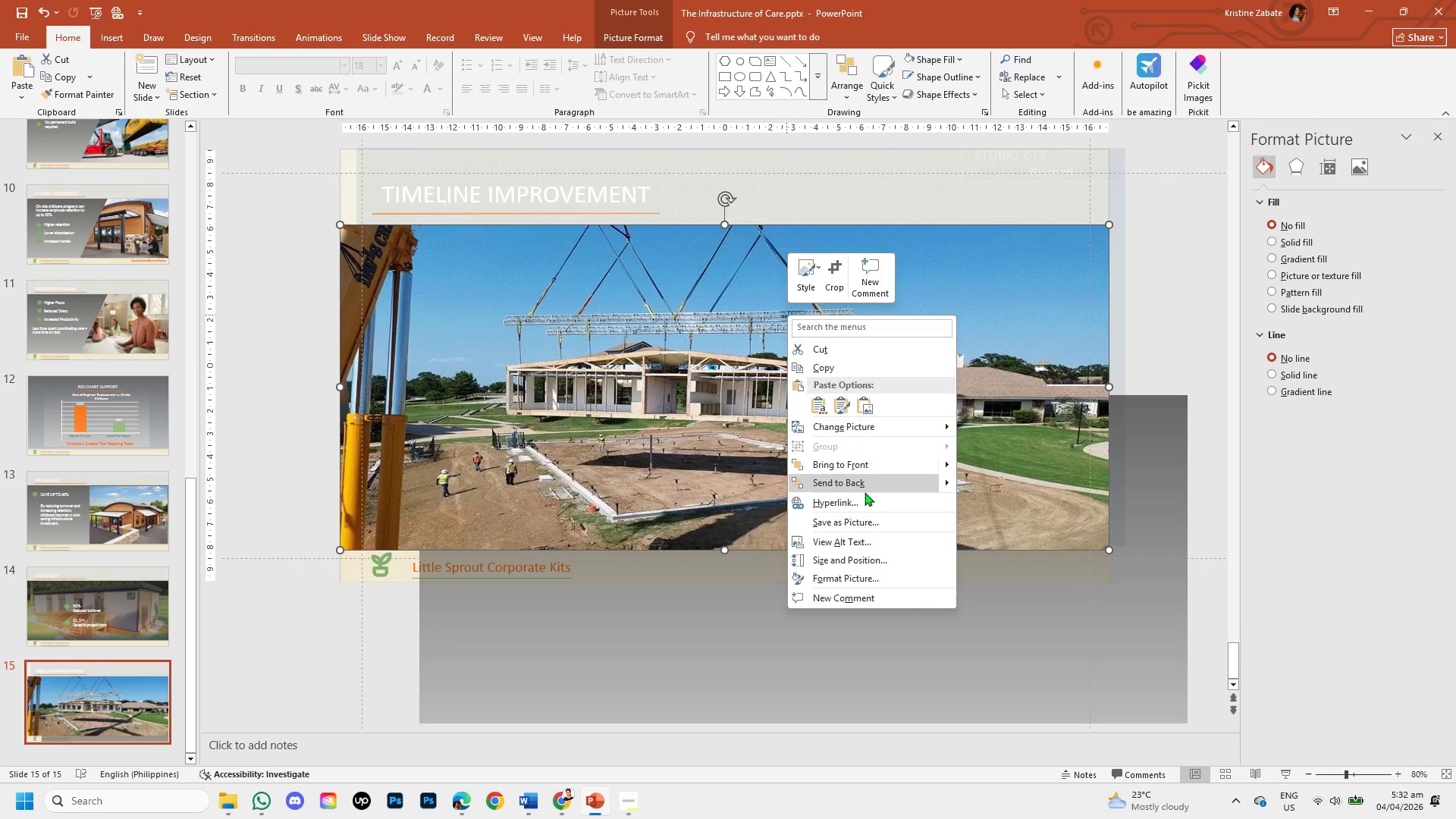 
left_click([866, 482])
 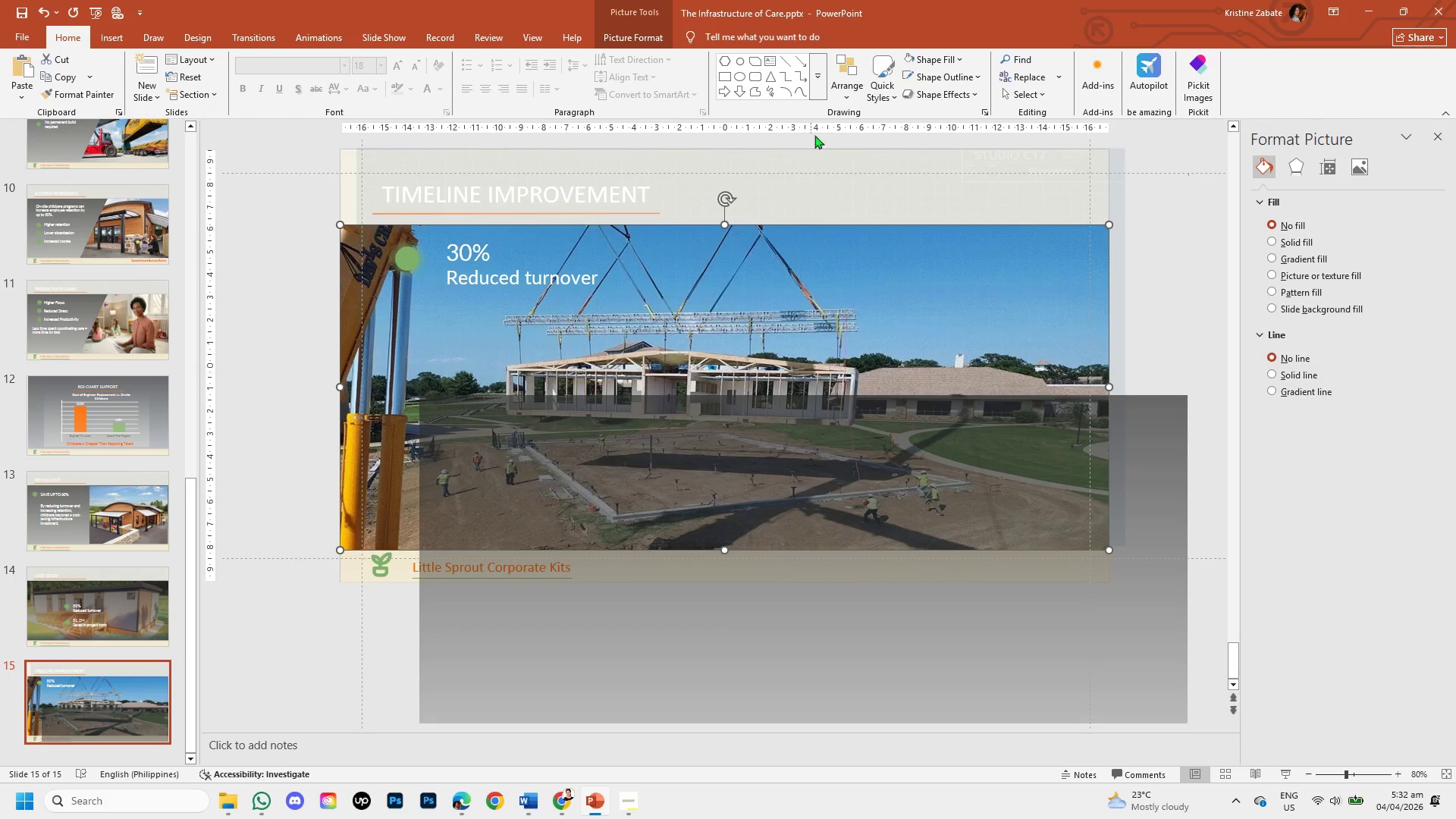 
left_click([833, 206])
 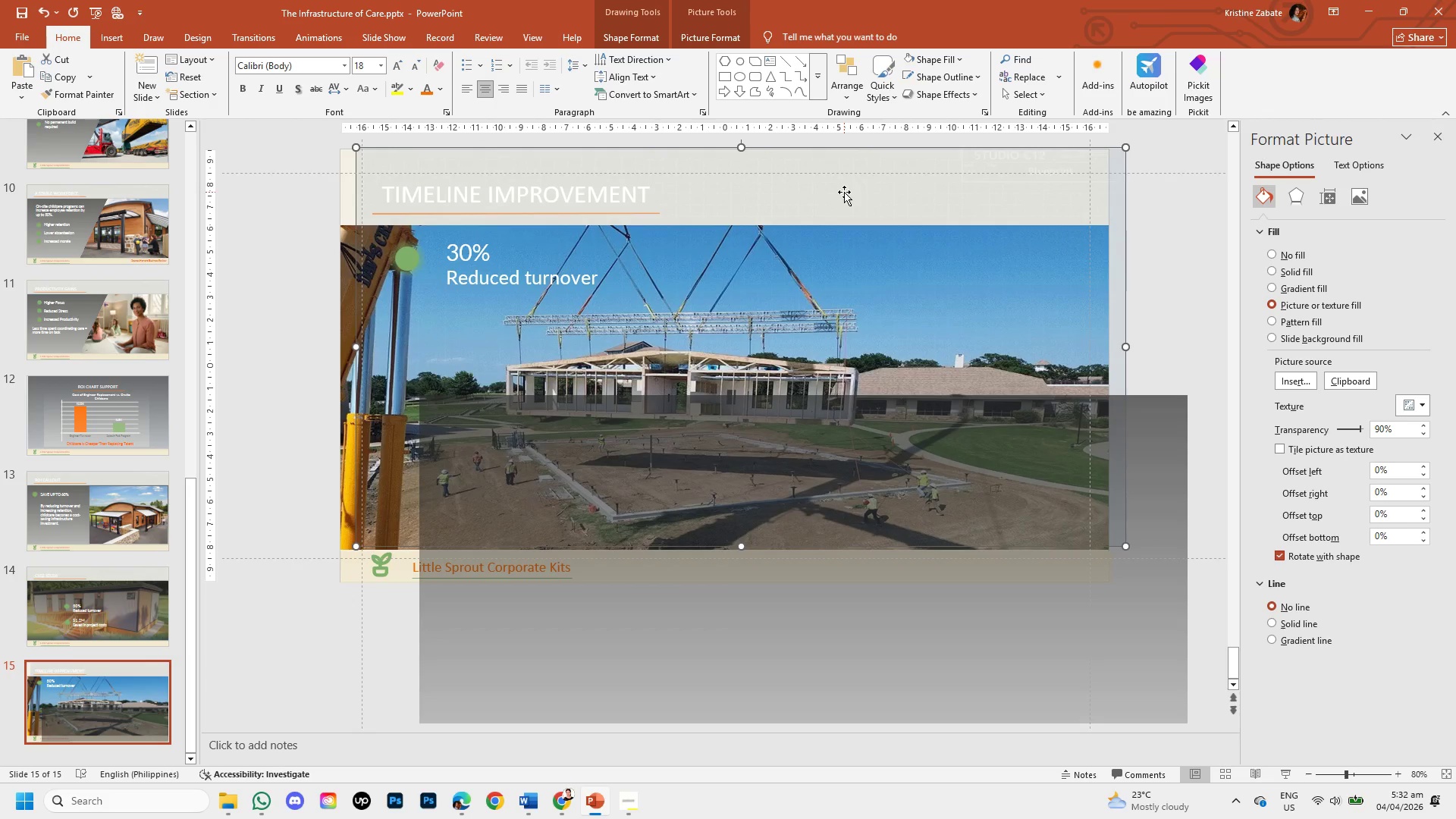 
left_click_drag(start_coordinate=[843, 199], to_coordinate=[826, 198])
 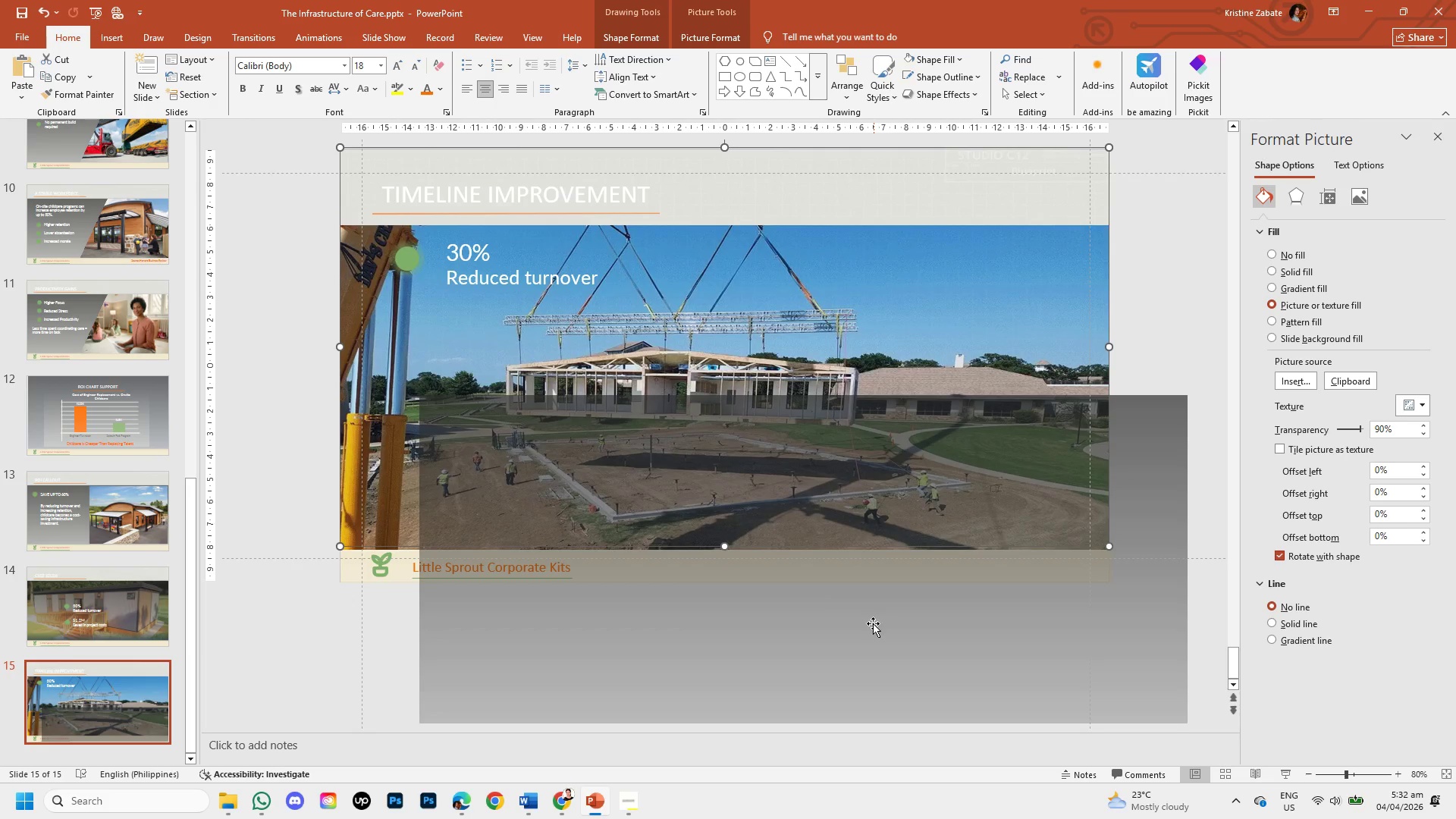 
left_click_drag(start_coordinate=[739, 606], to_coordinate=[824, 569])
 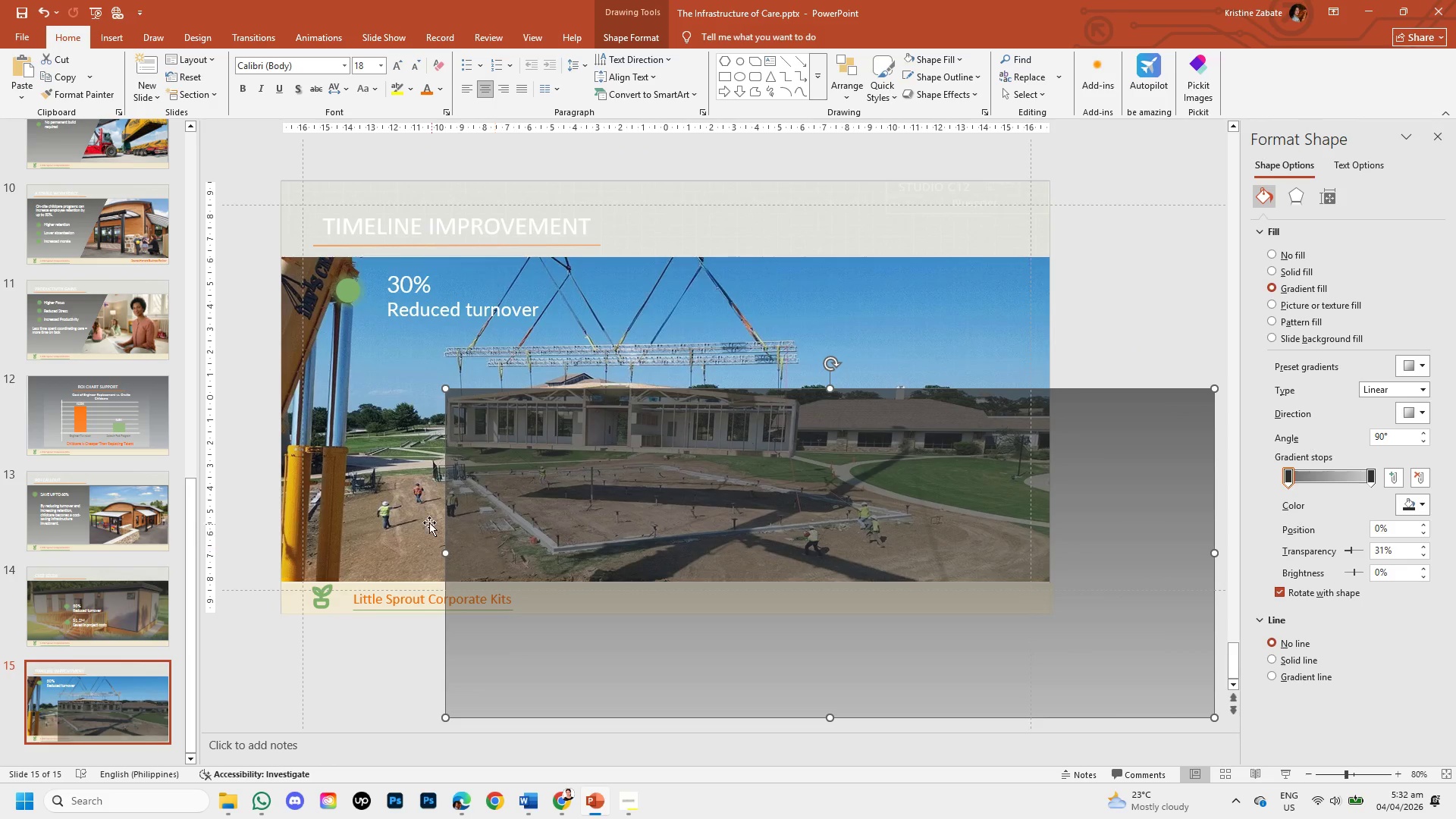 
left_click([397, 506])
 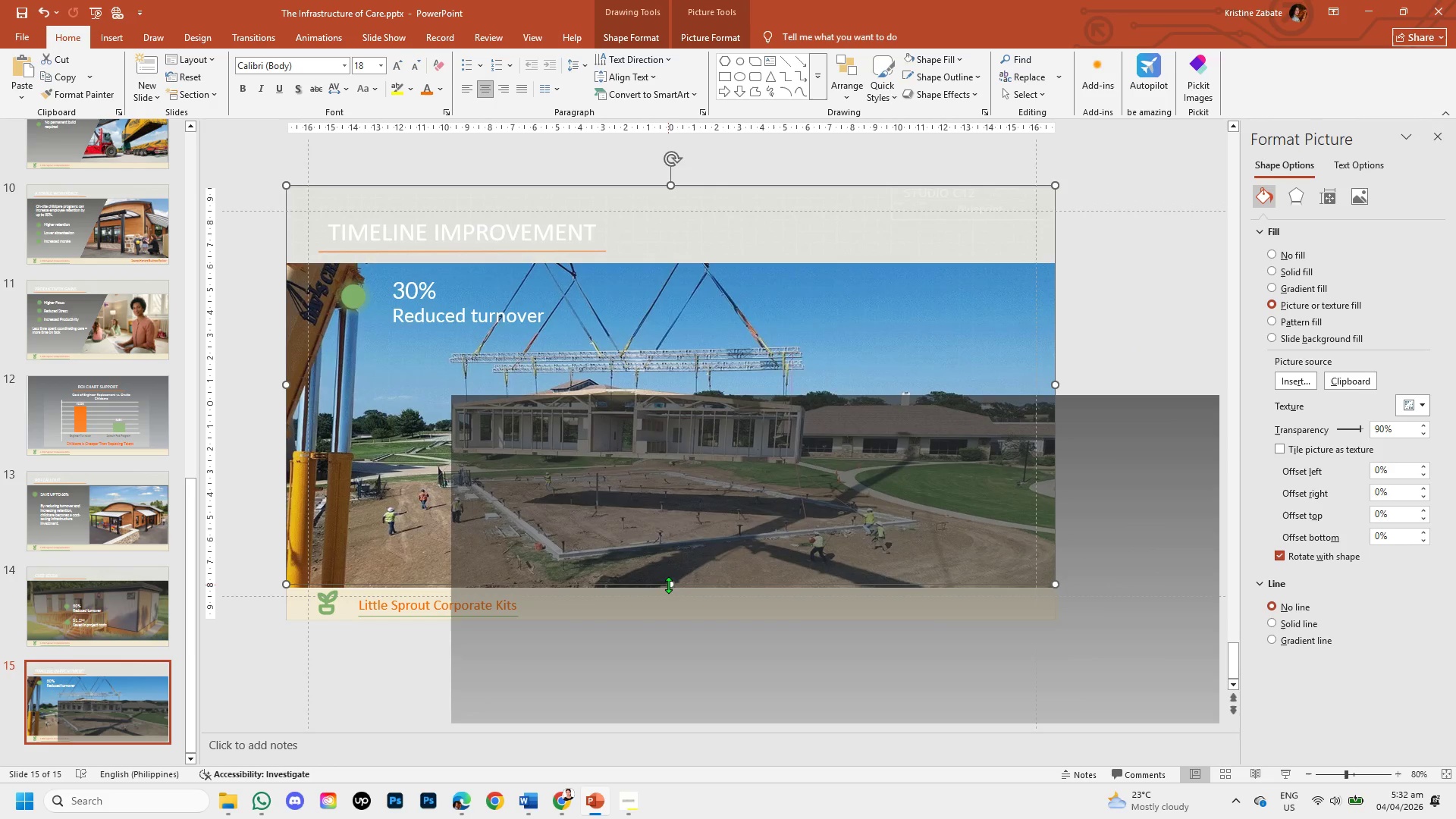 
left_click_drag(start_coordinate=[671, 582], to_coordinate=[670, 586])
 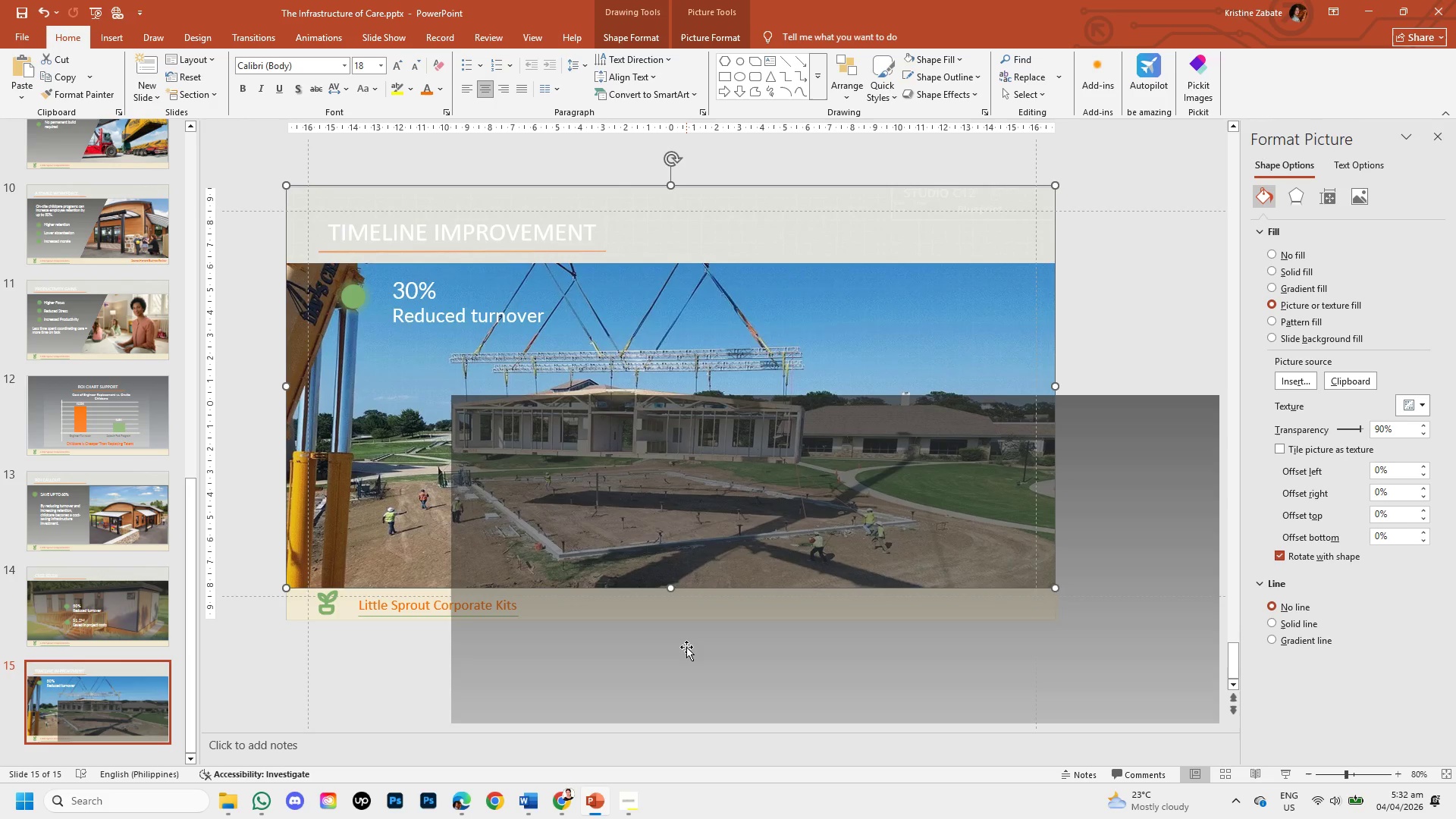 
left_click([686, 647])
 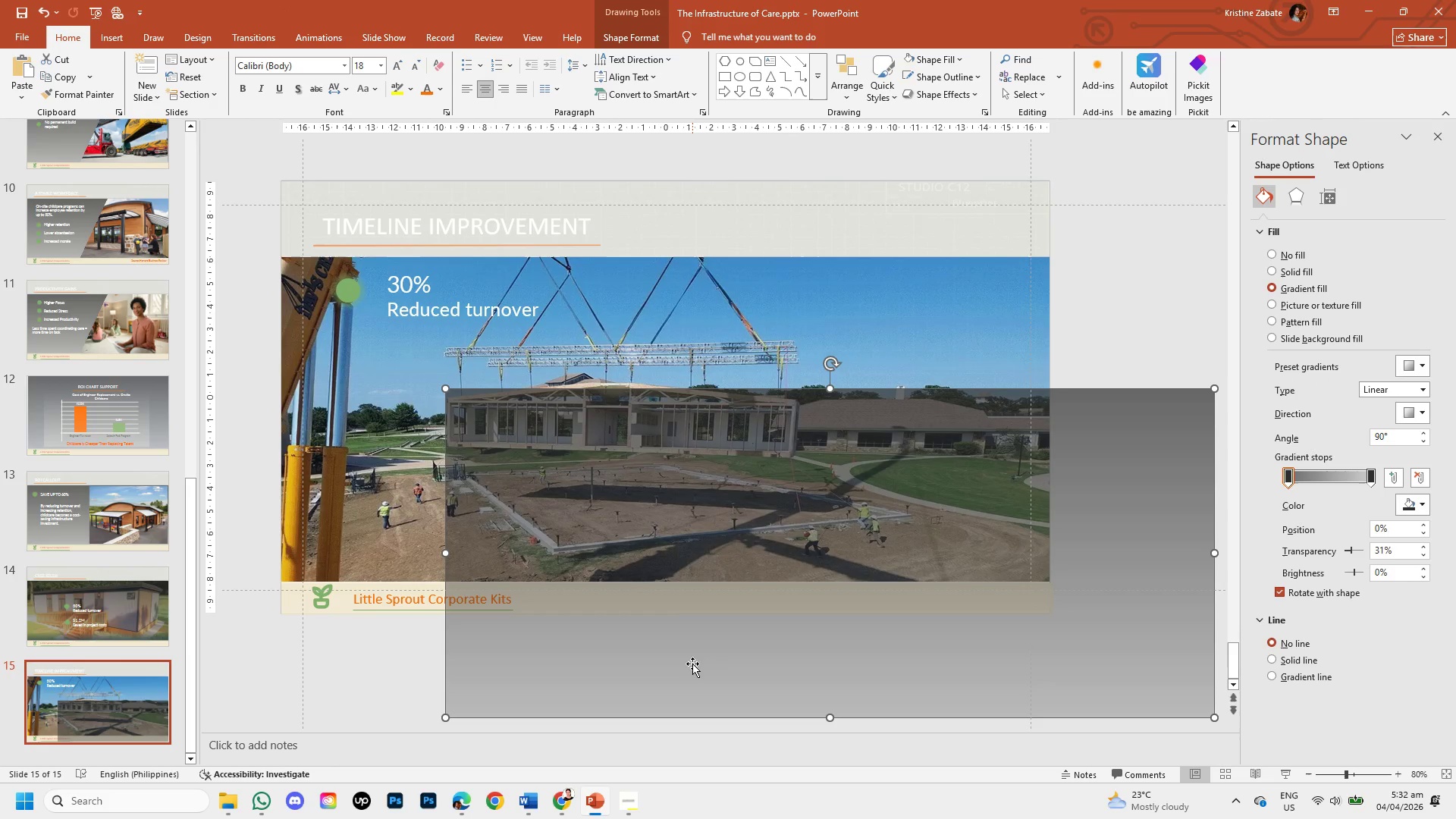 
left_click_drag(start_coordinate=[692, 664], to_coordinate=[528, 457])
 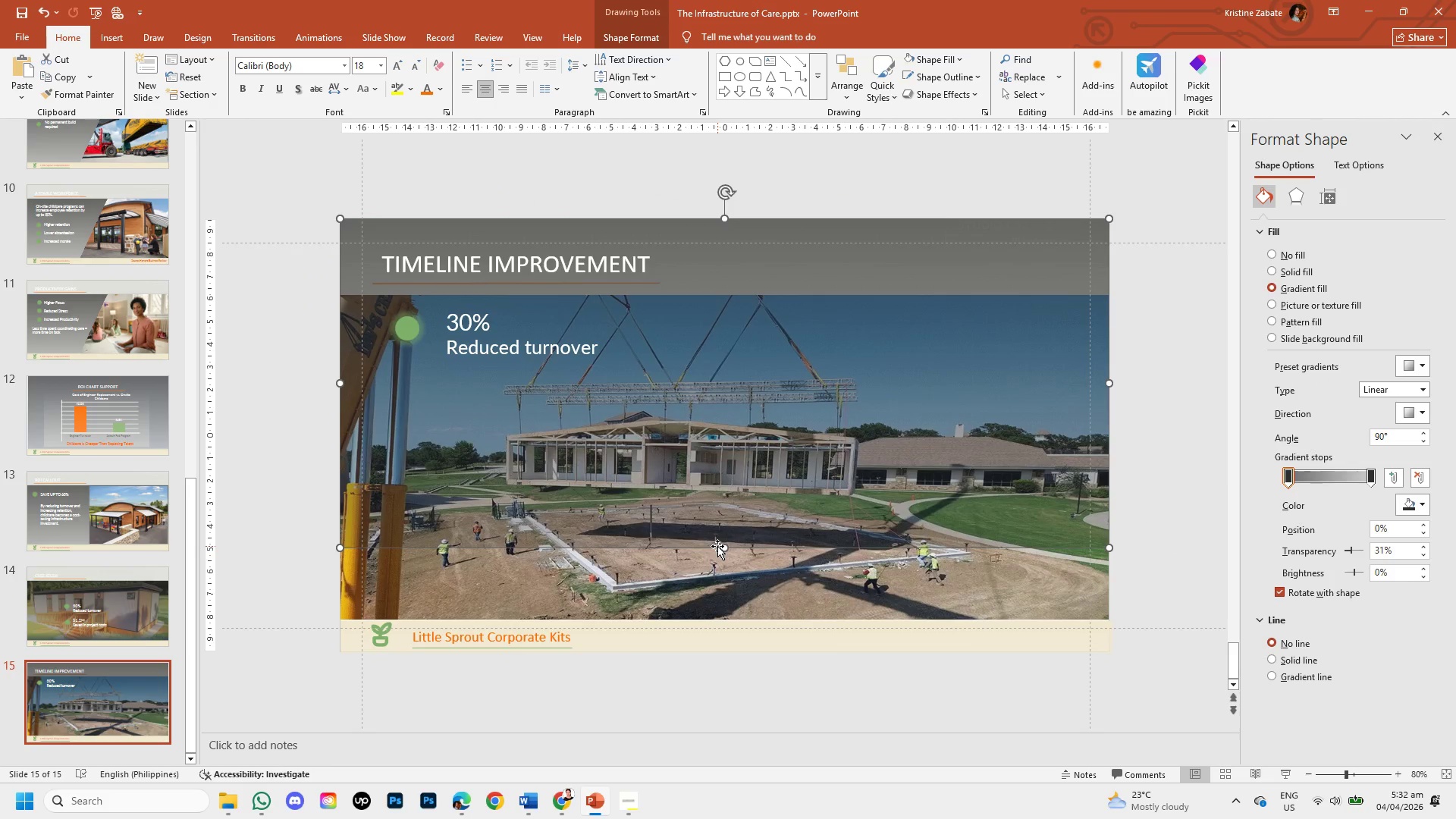 
left_click_drag(start_coordinate=[726, 548], to_coordinate=[734, 619])
 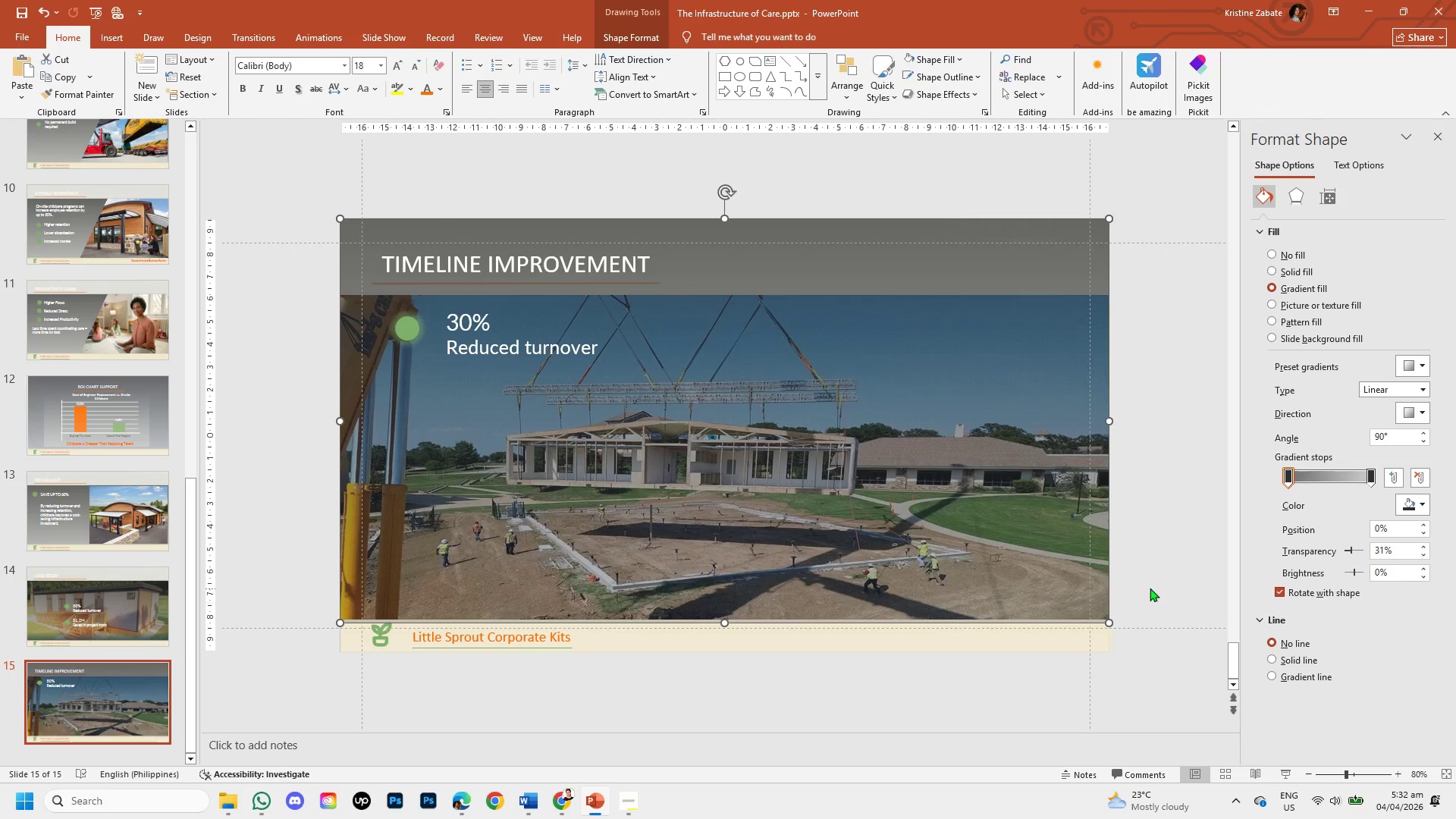 
left_click([1153, 583])
 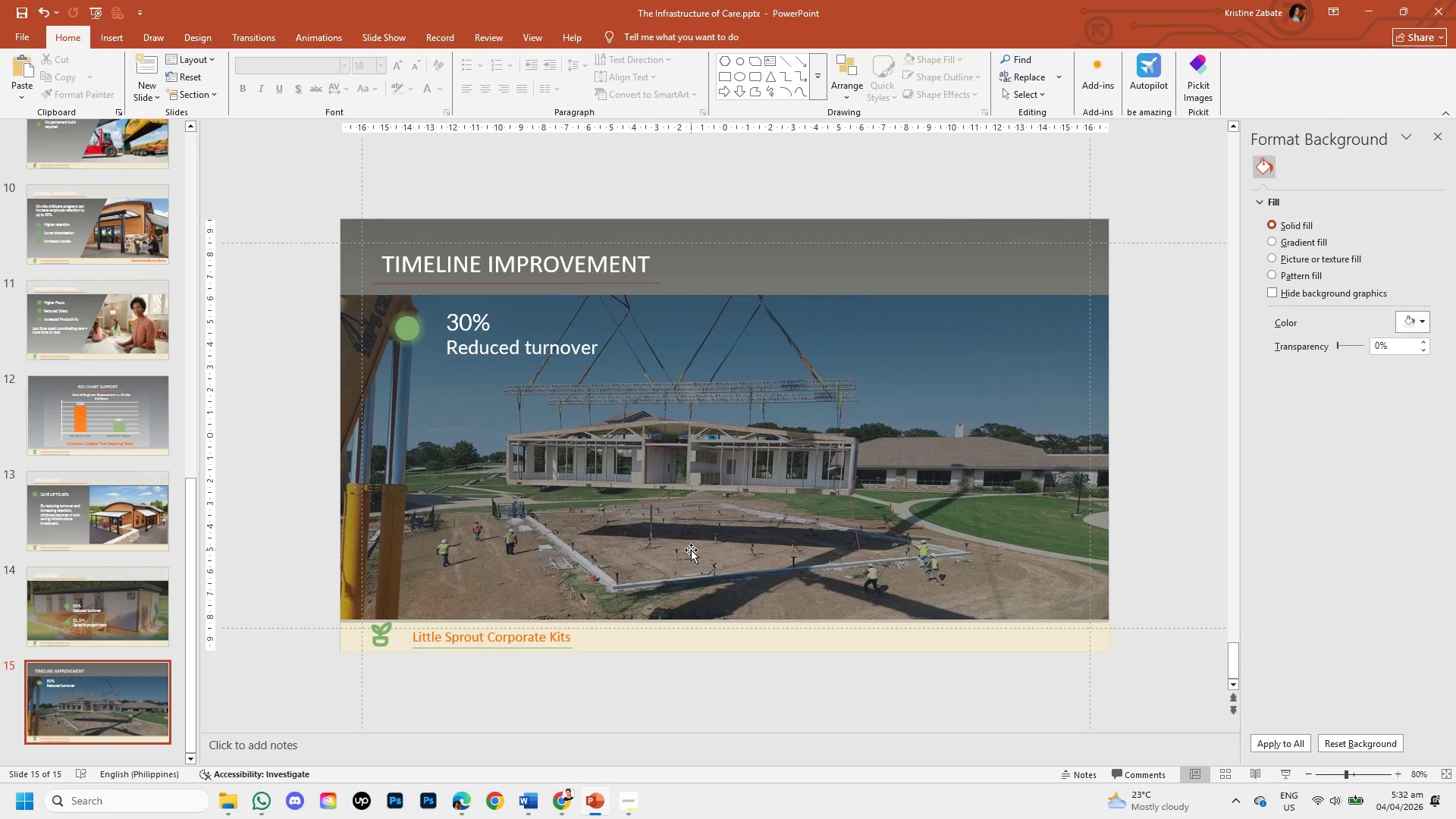 
left_click([691, 550])
 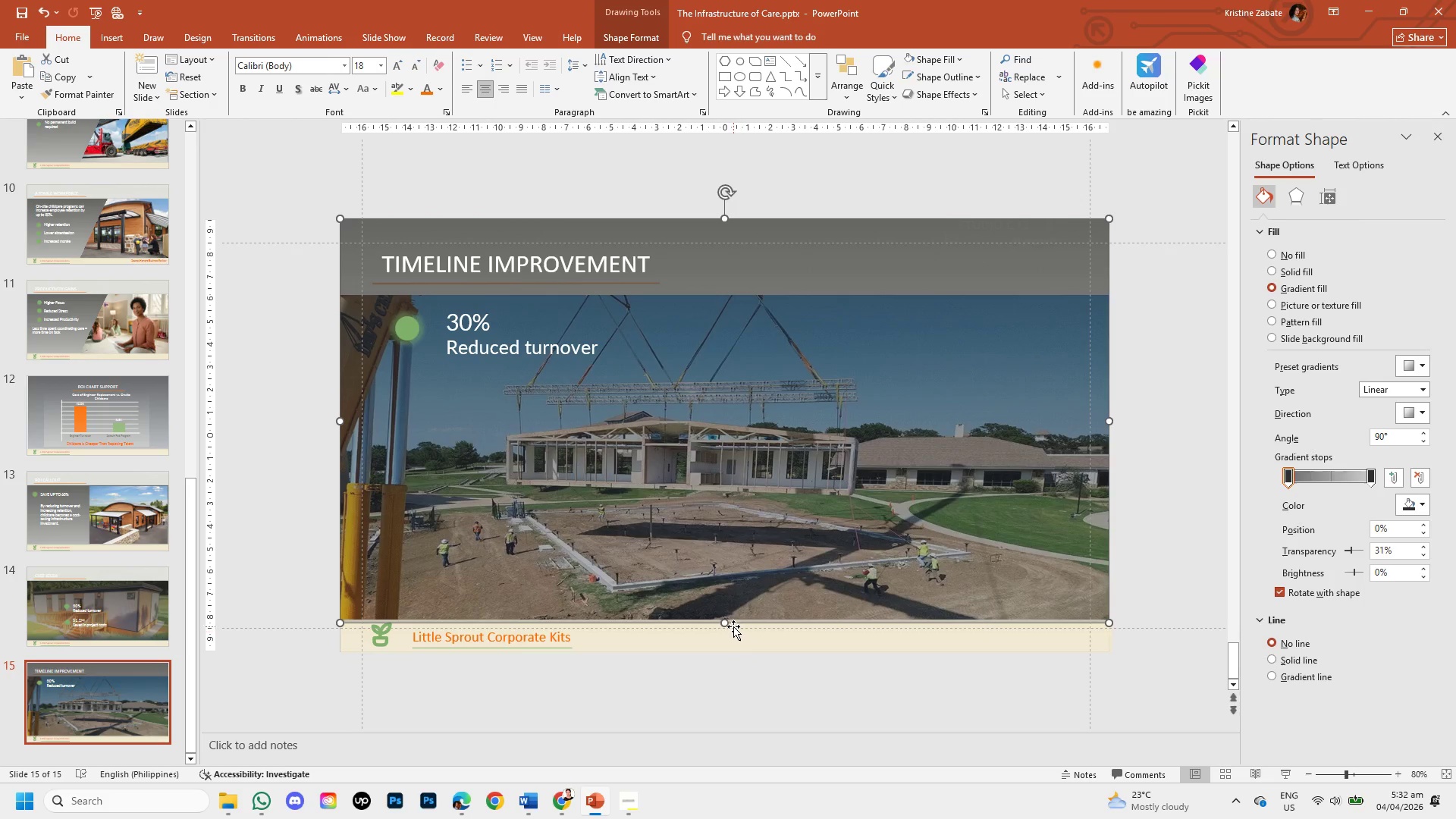 
left_click_drag(start_coordinate=[725, 620], to_coordinate=[723, 615])
 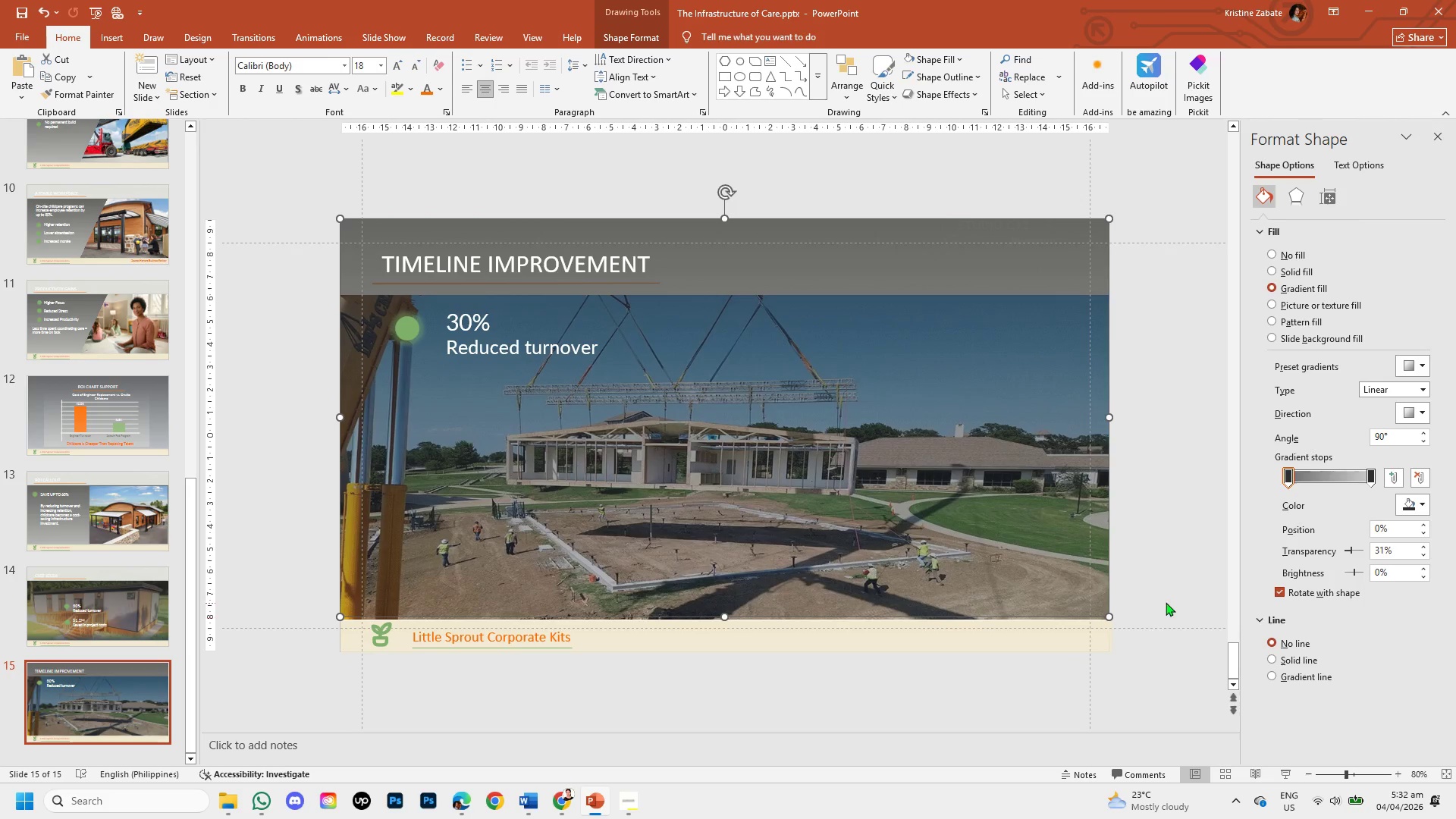 
left_click([1166, 602])
 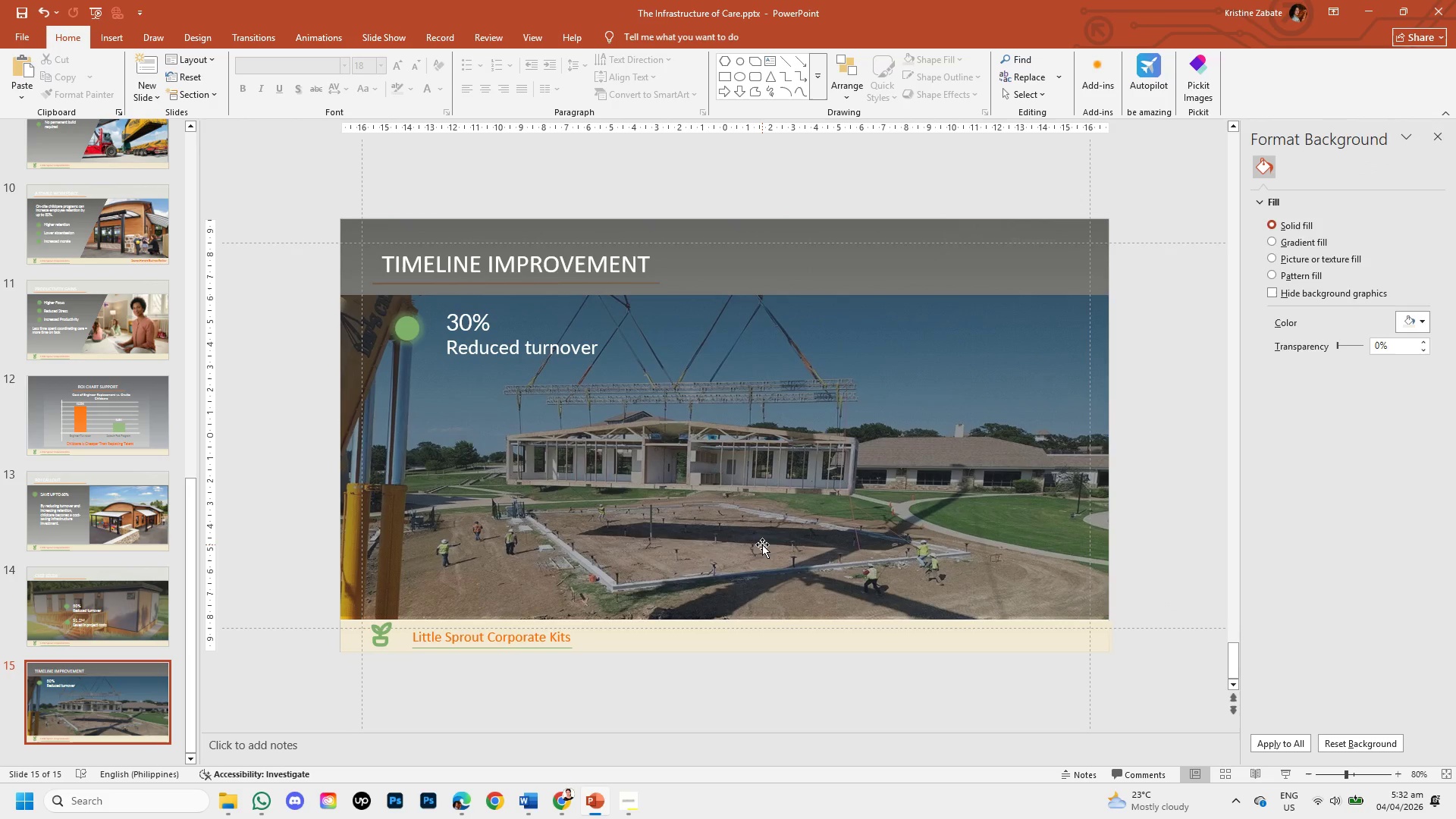 
left_click([762, 544])
 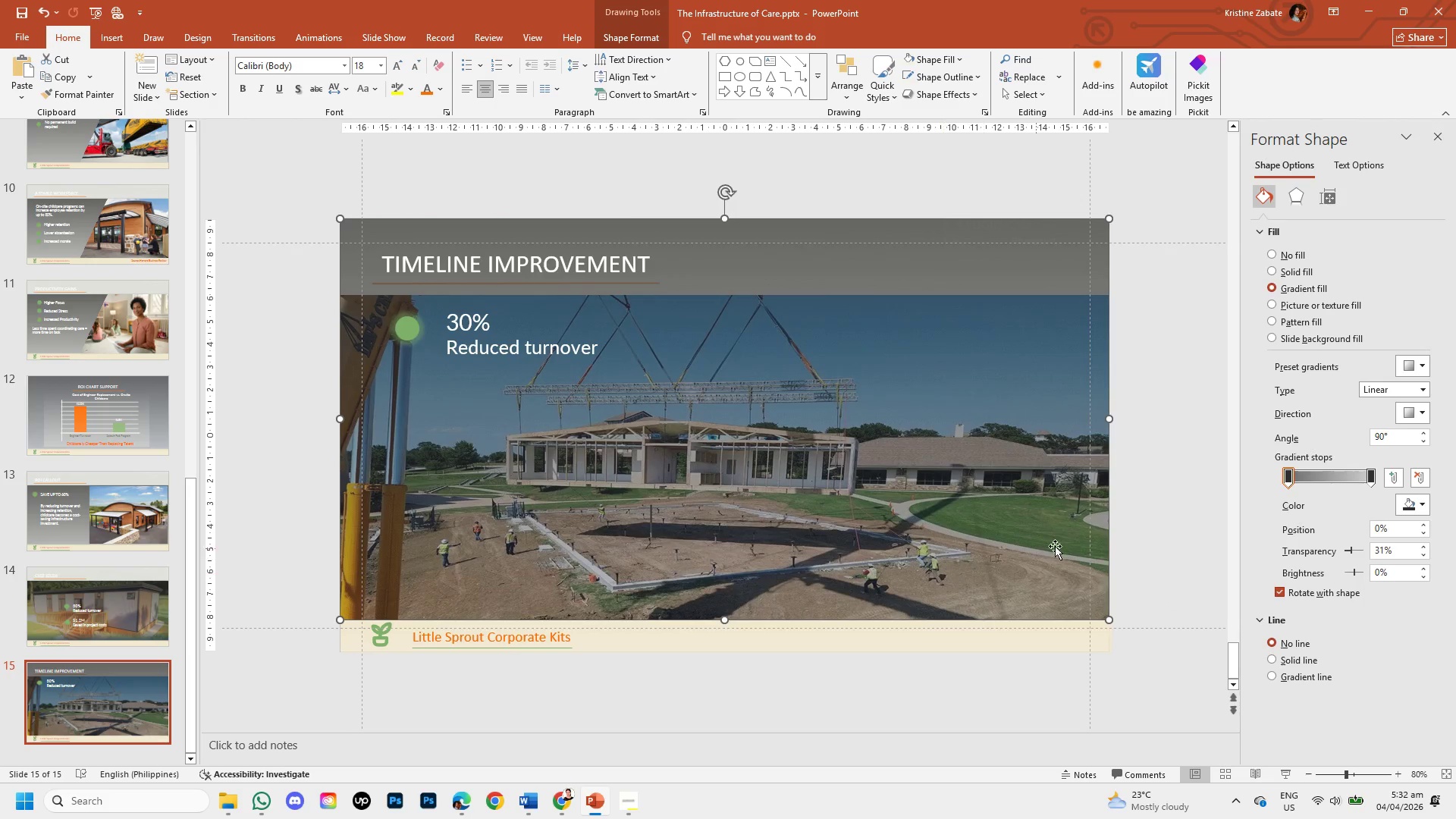 
left_click([1140, 557])
 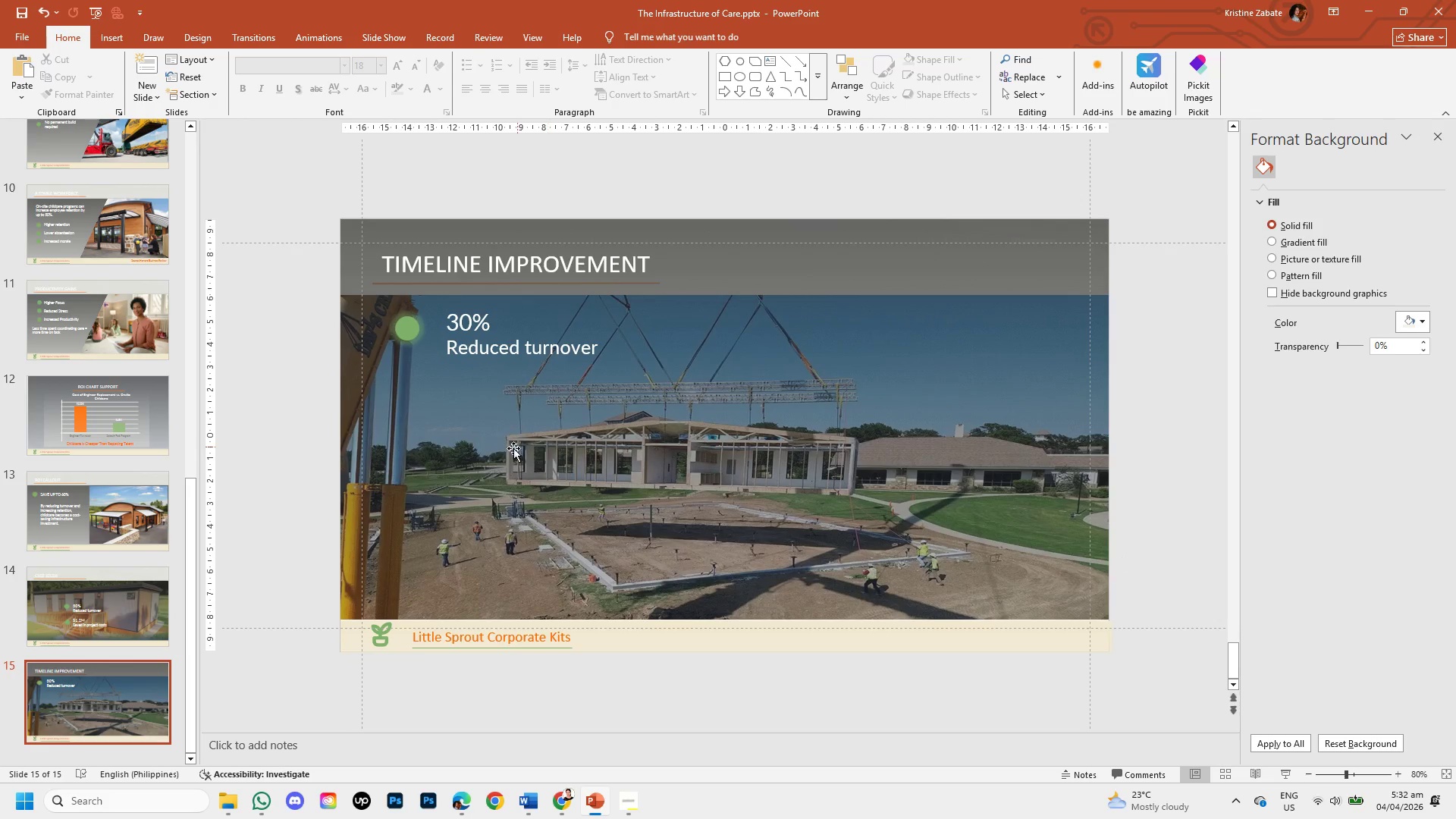 
wait(6.75)
 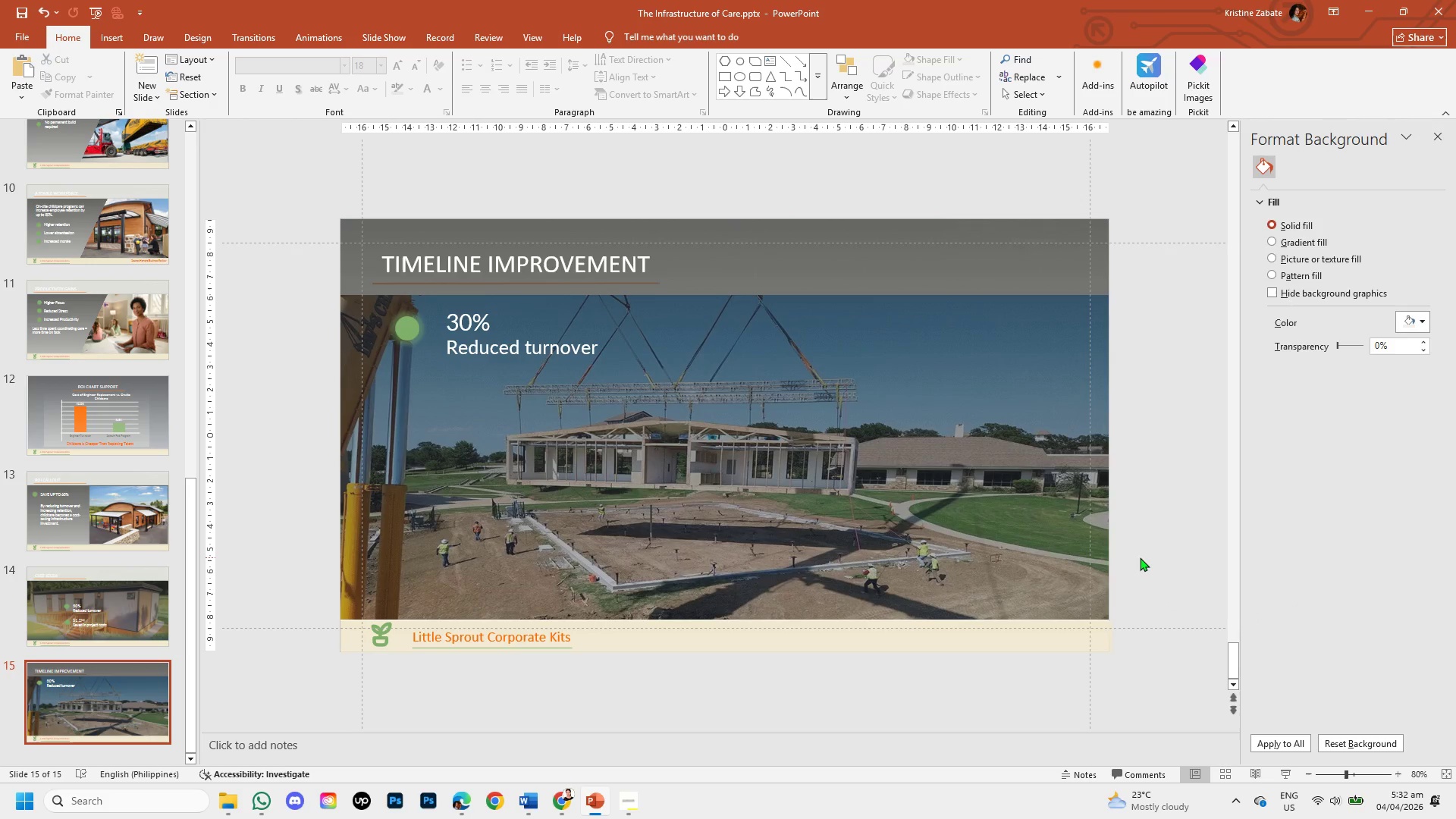 
left_click([597, 347])
 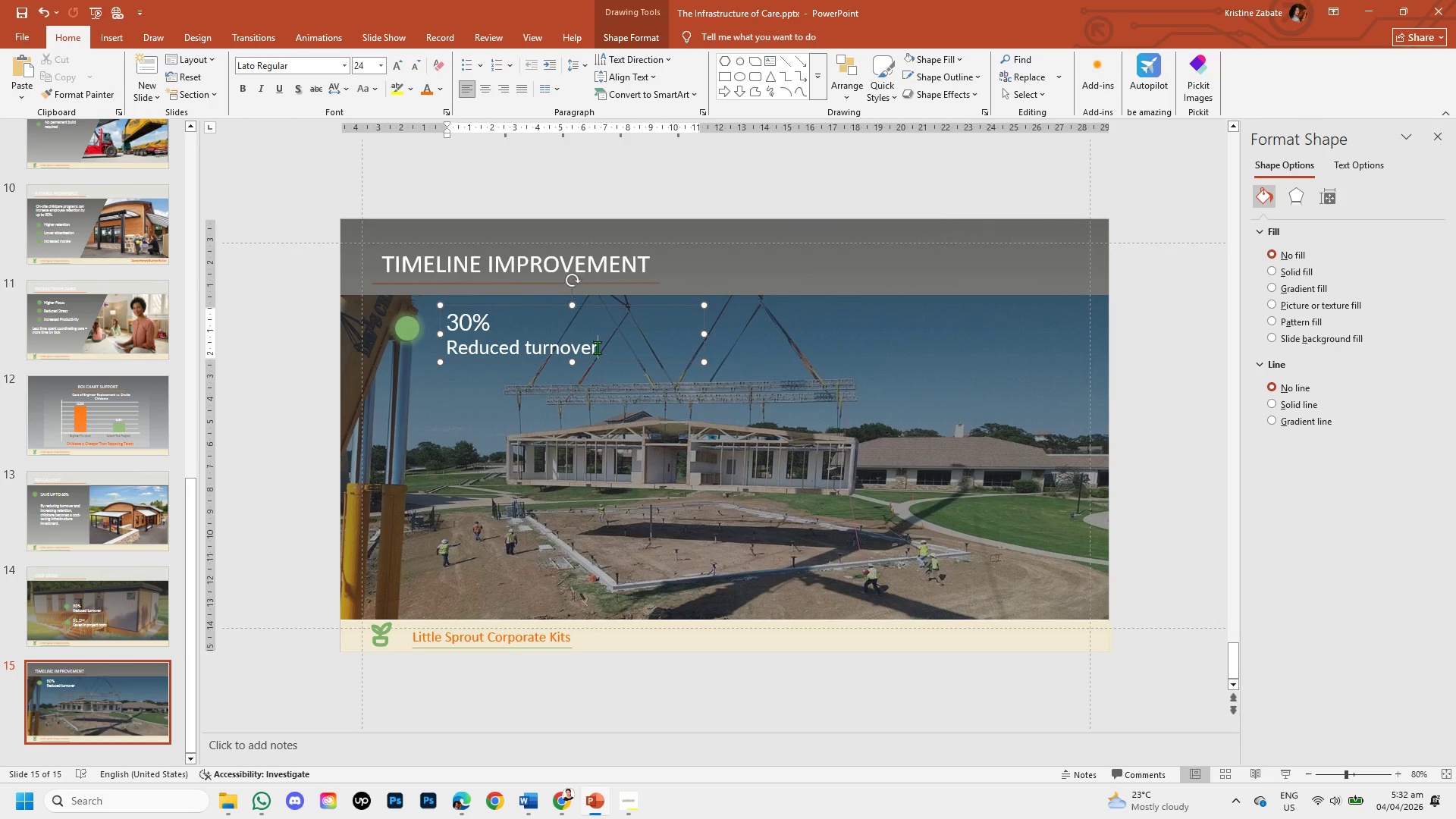 
scroll: coordinate [153, 450], scroll_direction: up, amount: 5.0
 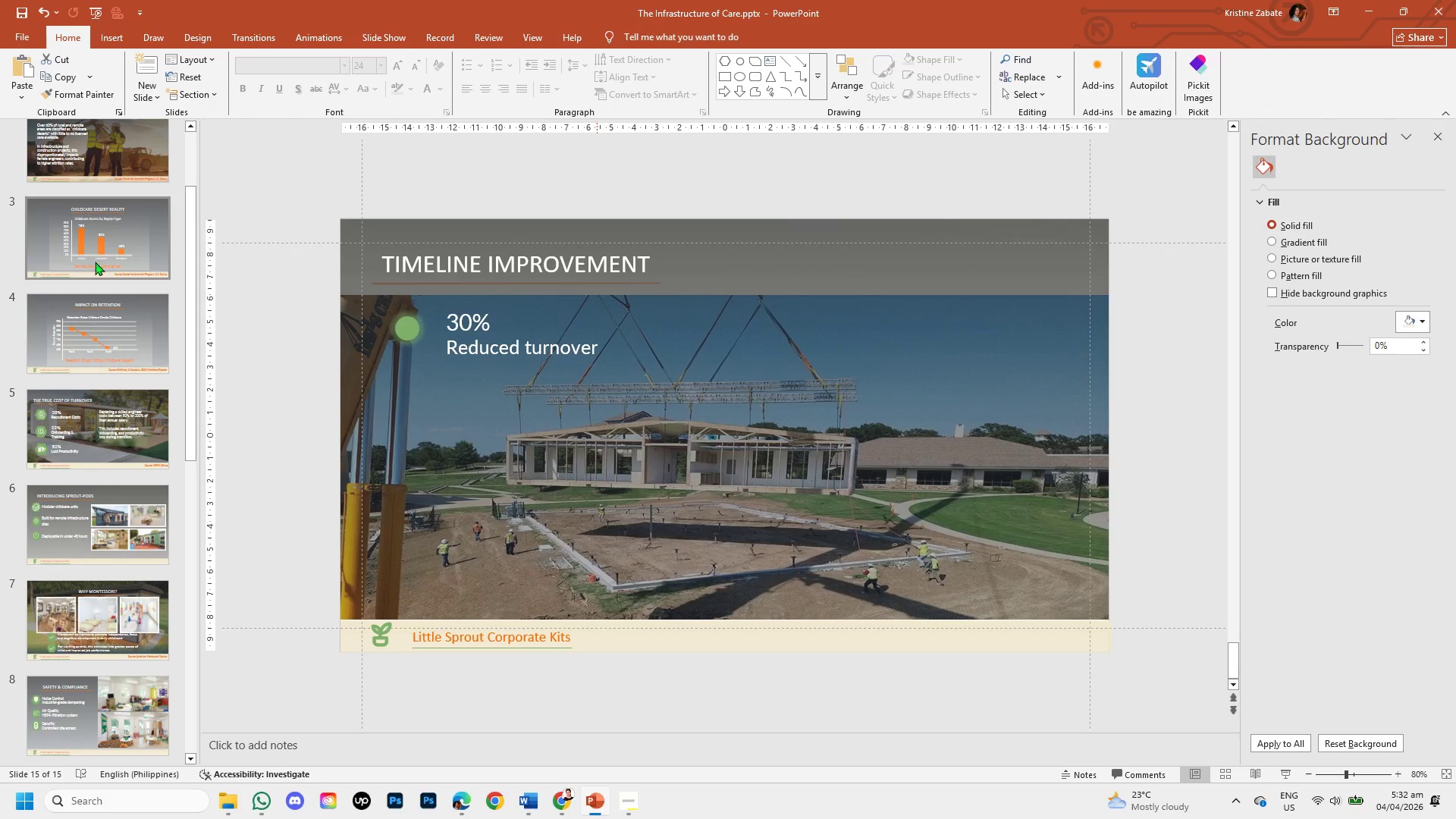 
scroll: coordinate [115, 515], scroll_direction: down, amount: 9.0
 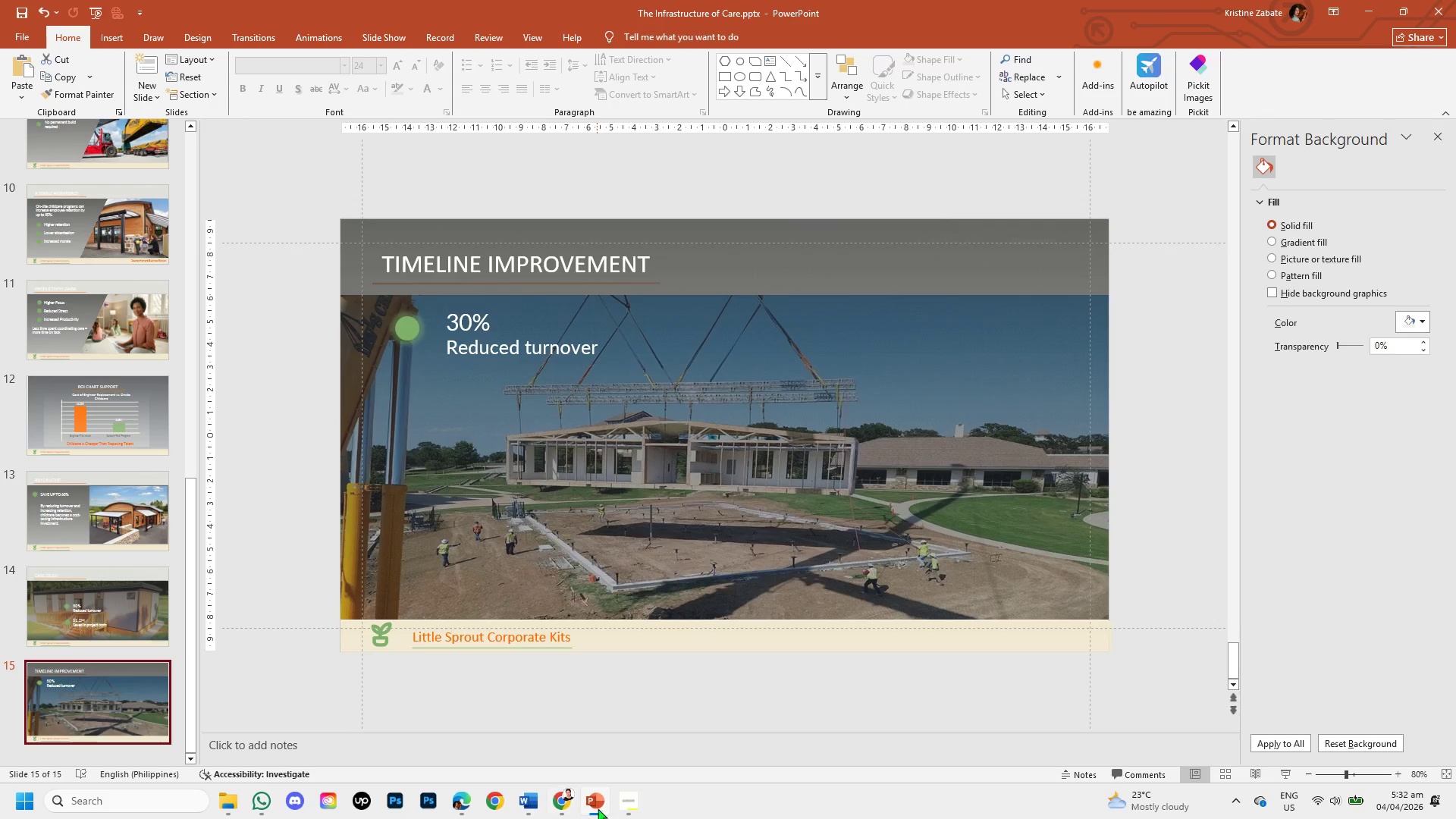 
left_click([632, 805])